 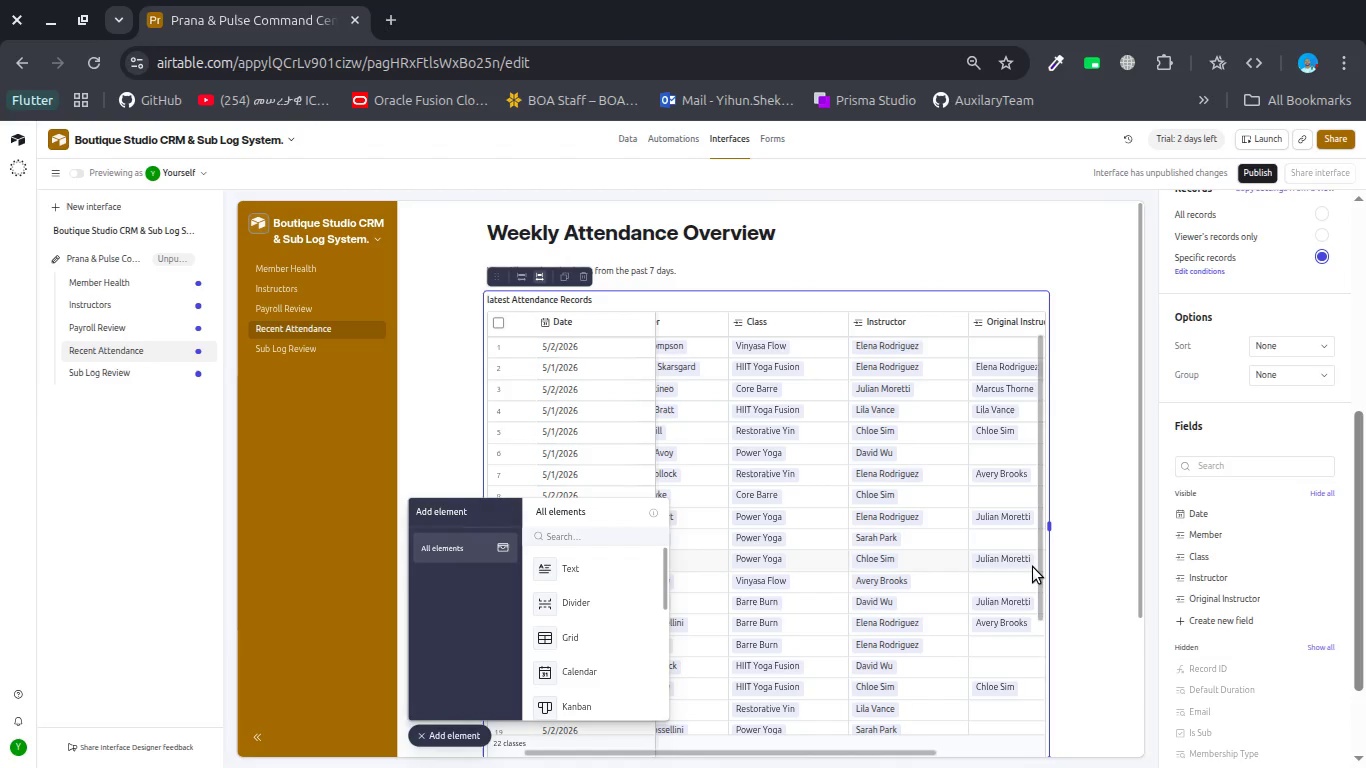 
left_click_drag(start_coordinate=[1051, 527], to_coordinate=[1108, 520])
 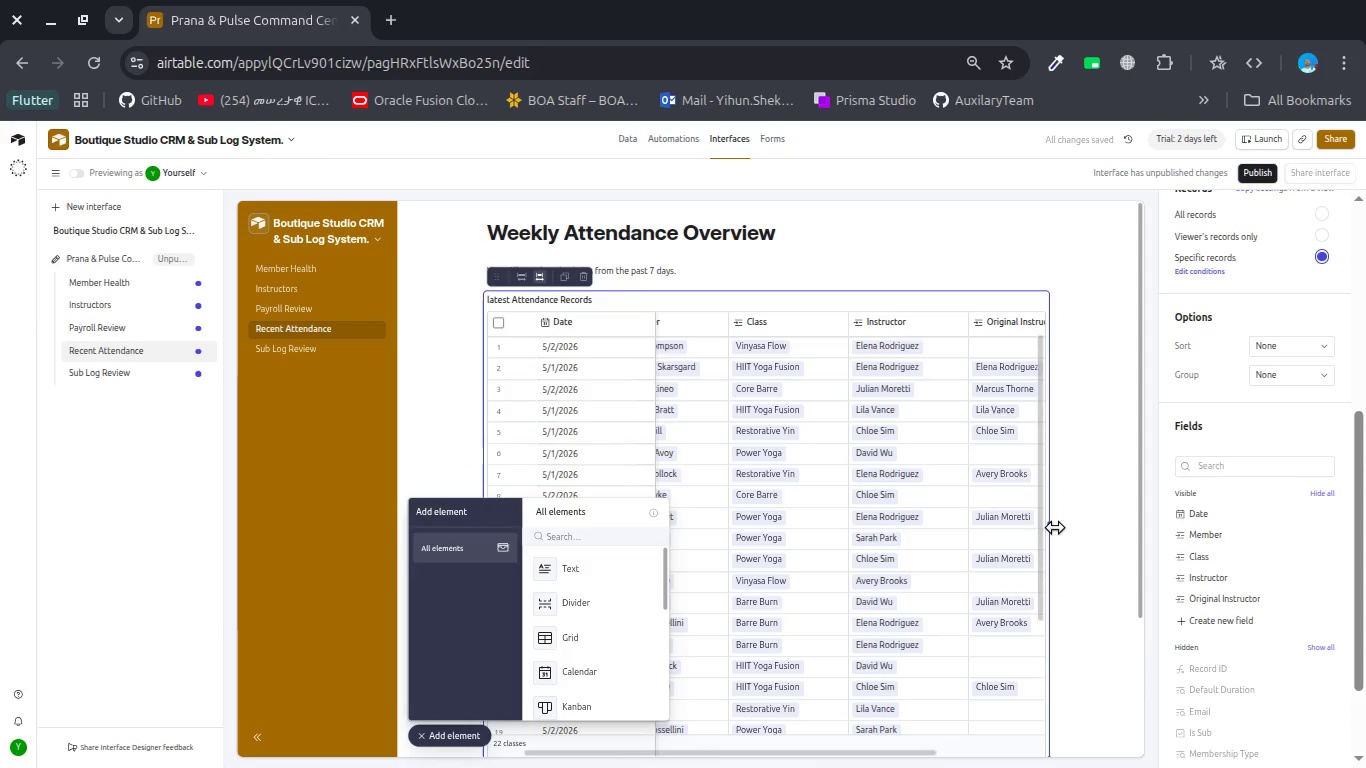 
left_click_drag(start_coordinate=[1053, 527], to_coordinate=[1169, 515])
 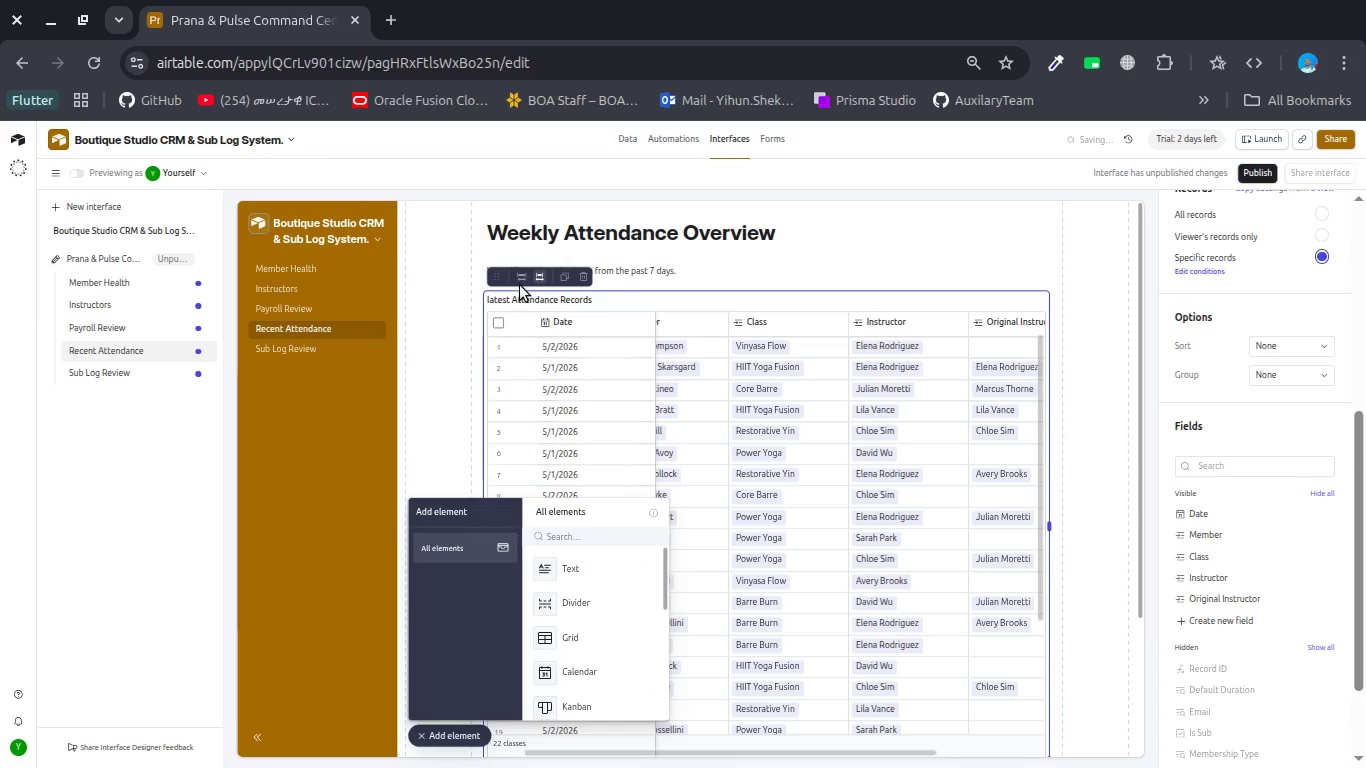 
left_click([519, 278])
 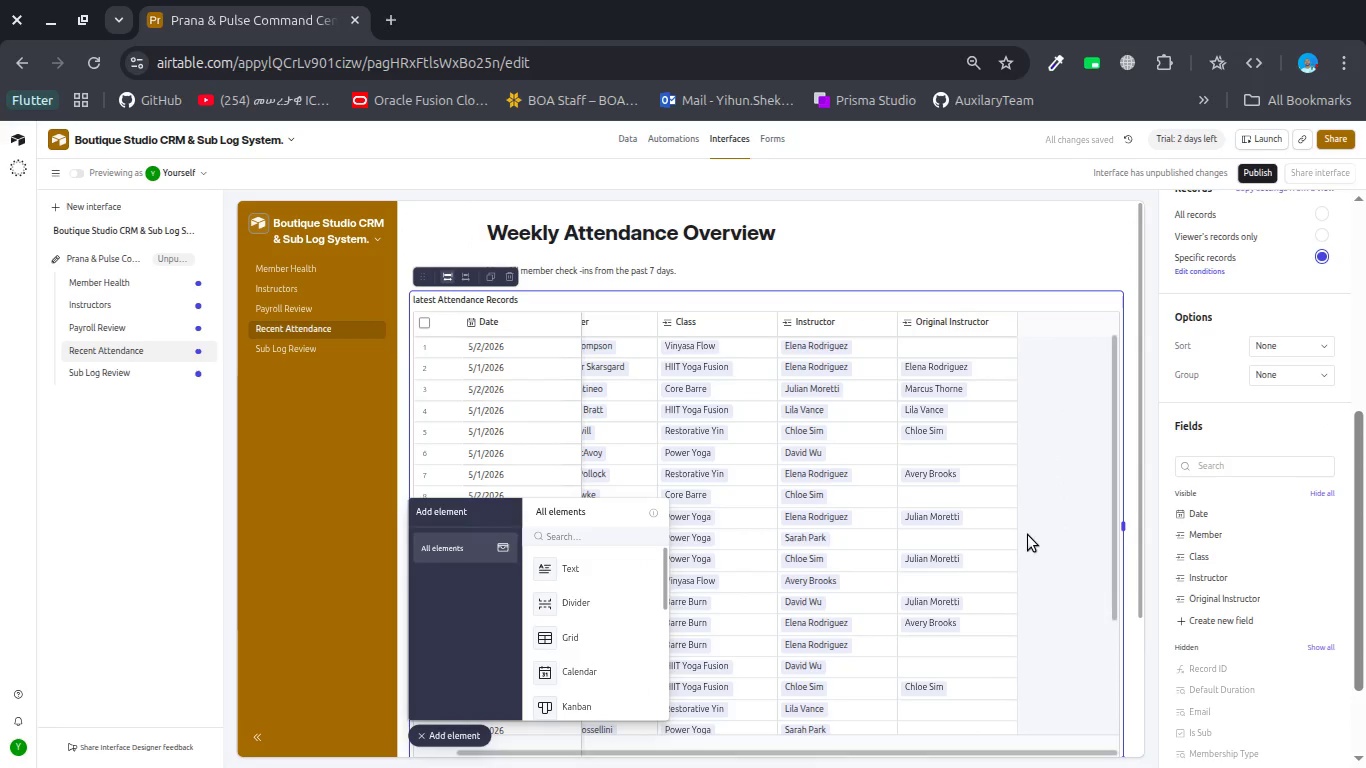 
scroll: coordinate [1018, 536], scroll_direction: up, amount: 7.0
 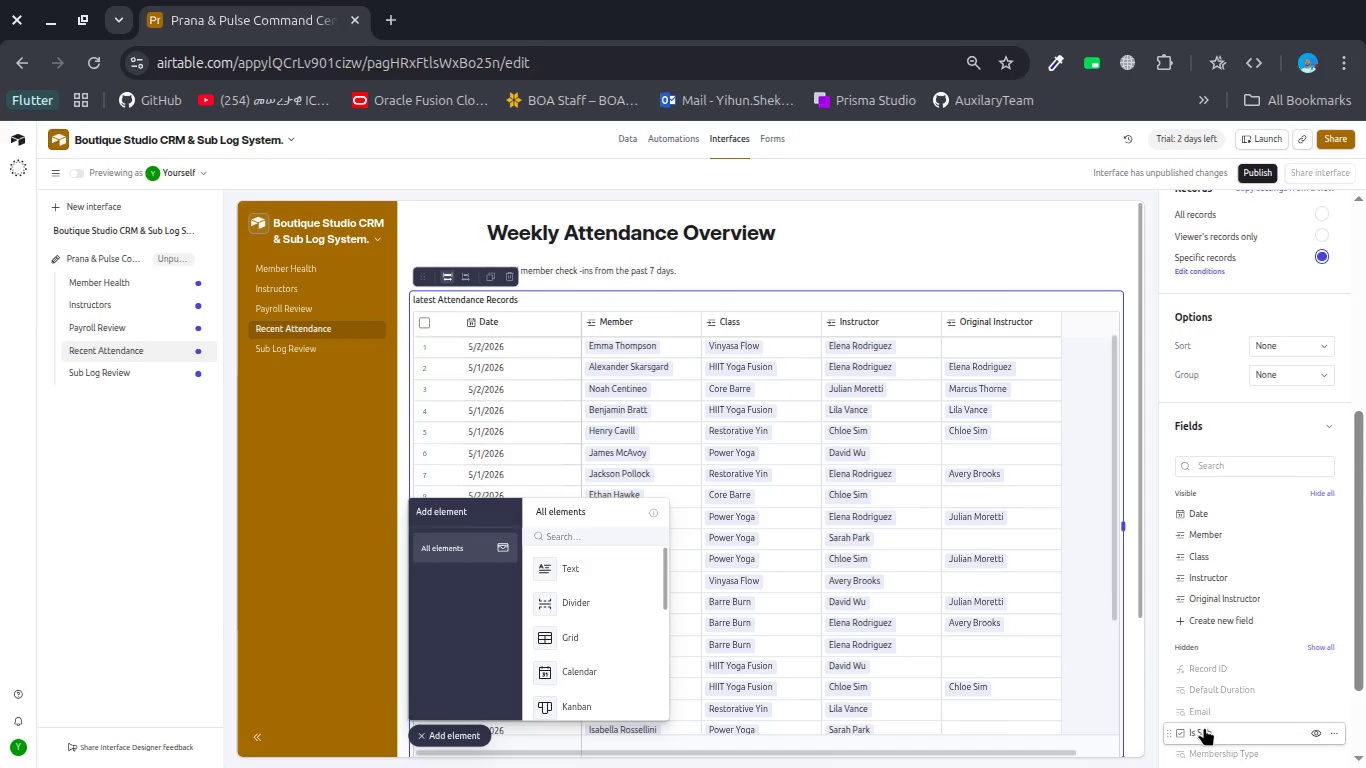 
left_click([1316, 729])
 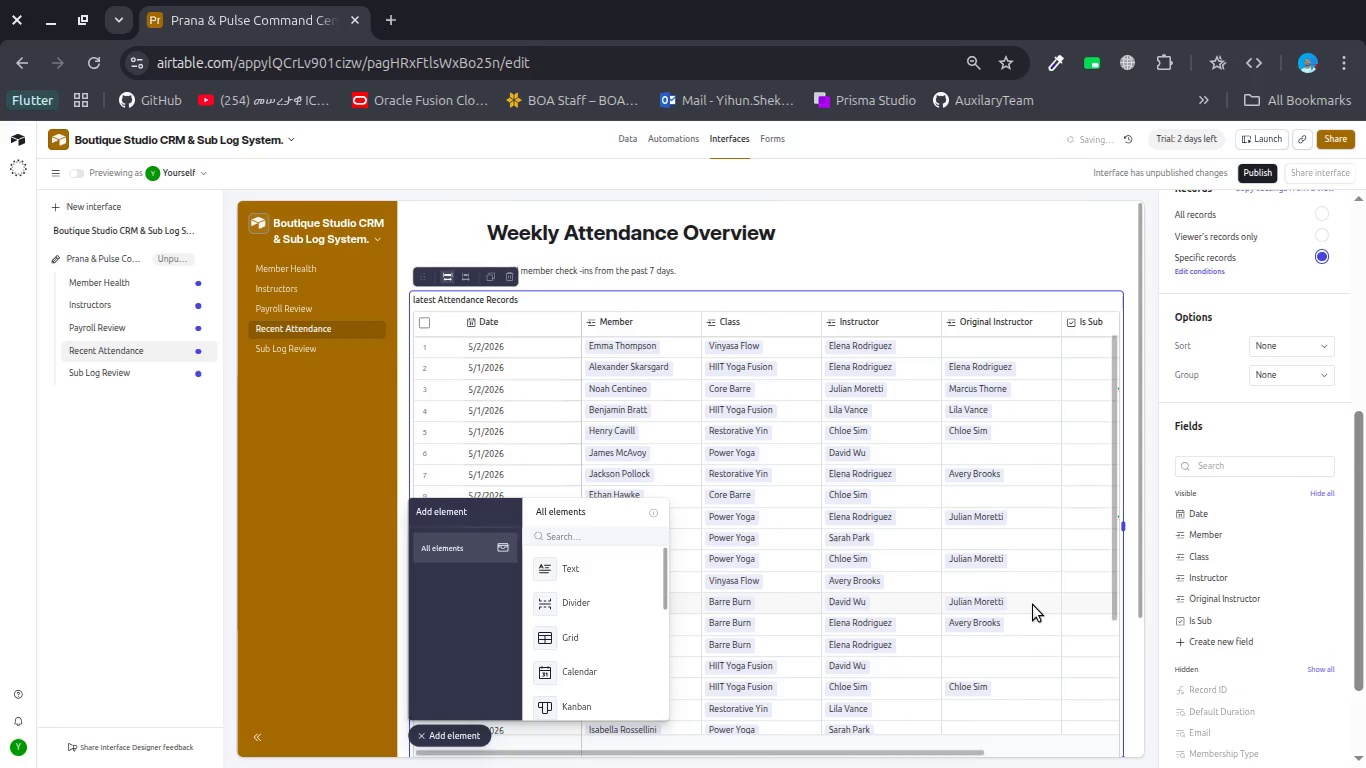 
scroll: coordinate [1033, 605], scroll_direction: up, amount: 3.0
 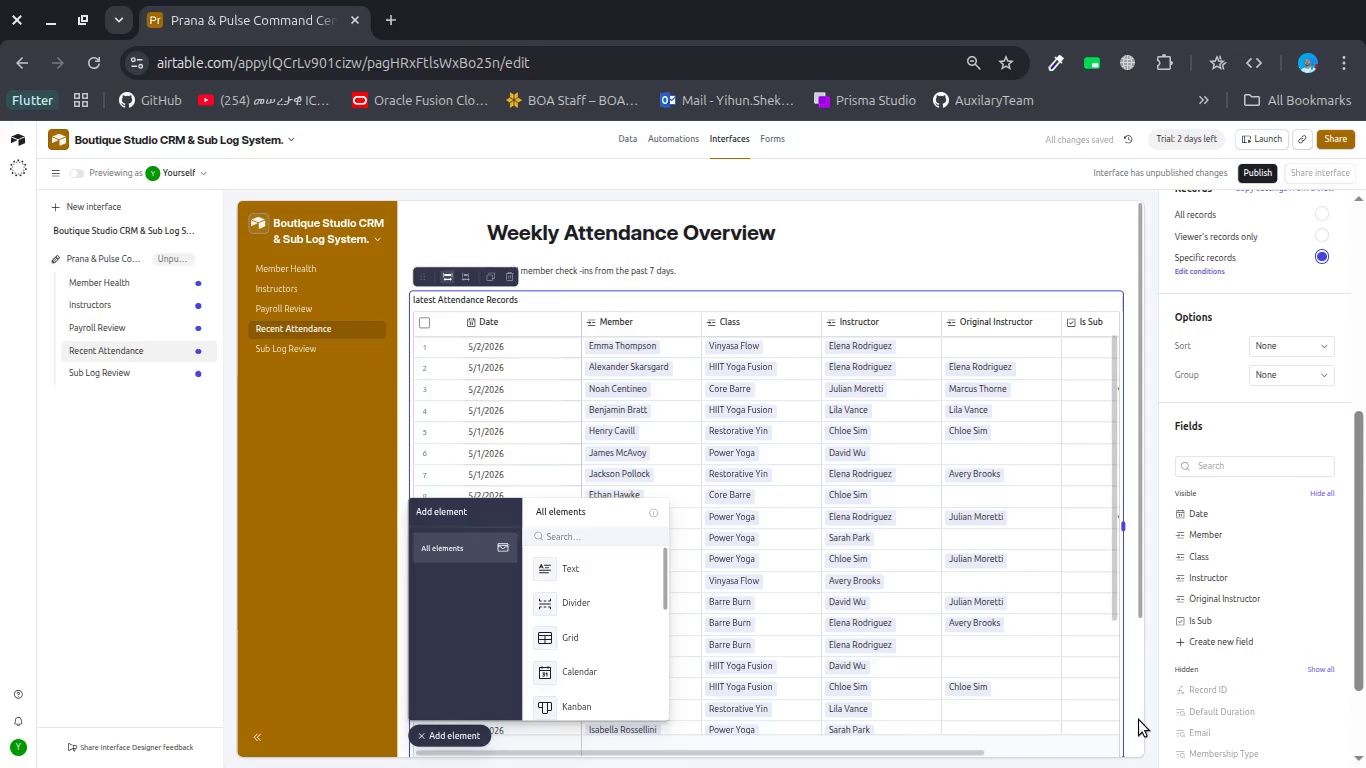 
left_click([1138, 719])
 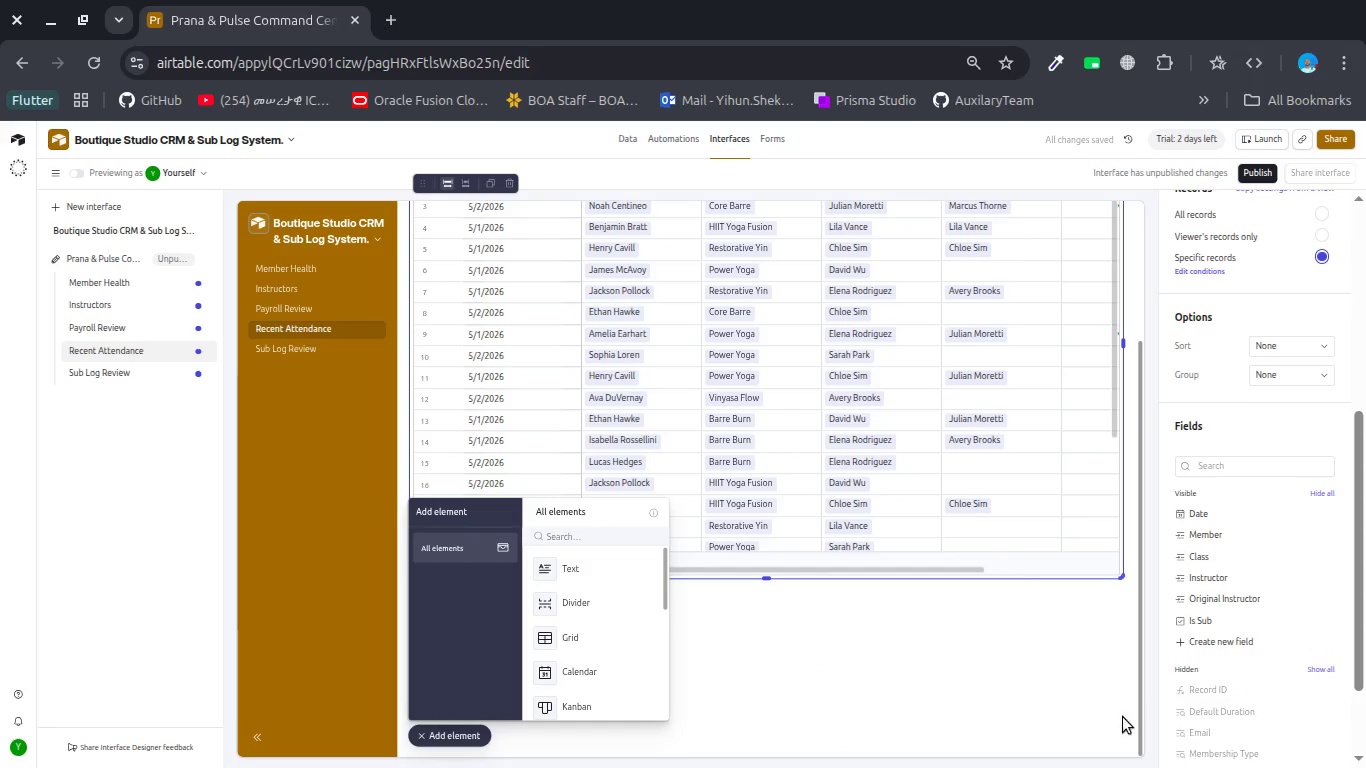 
left_click([1049, 702])
 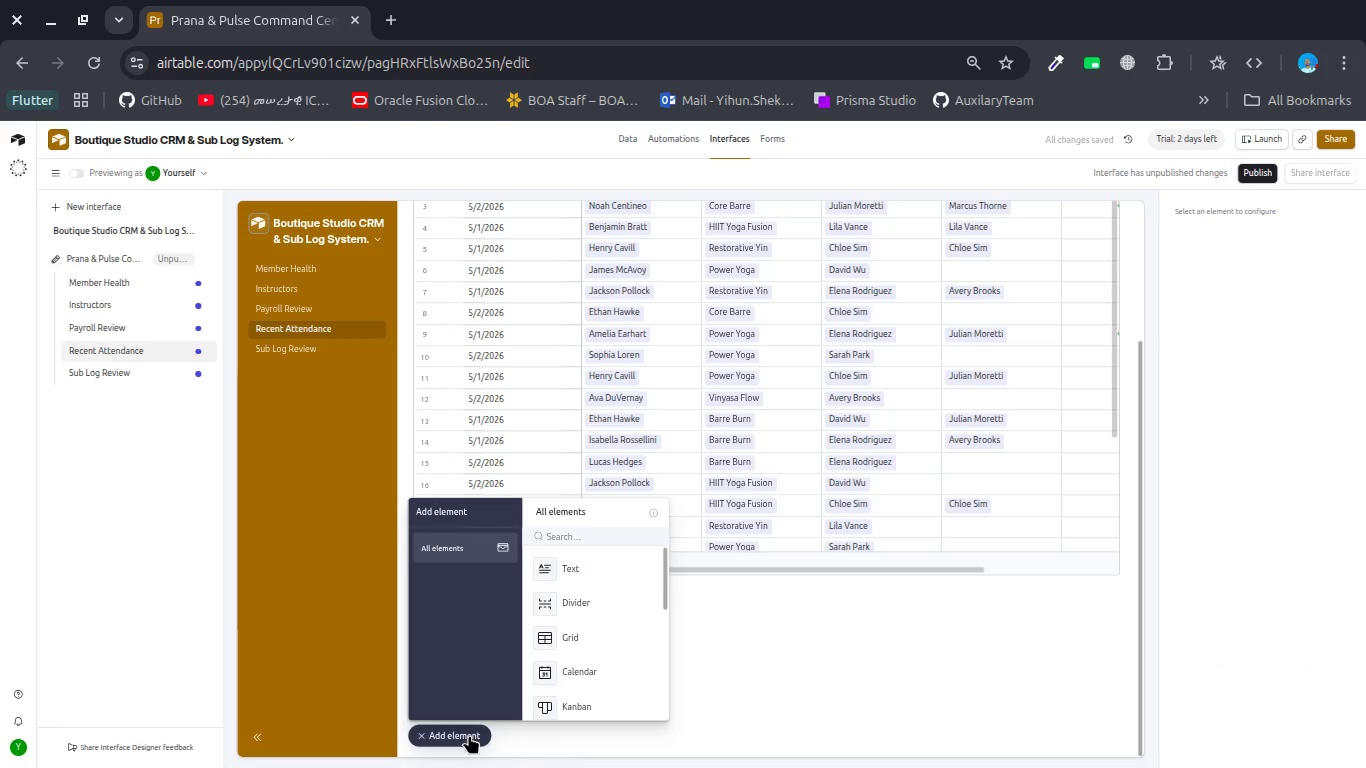 
left_click([463, 735])
 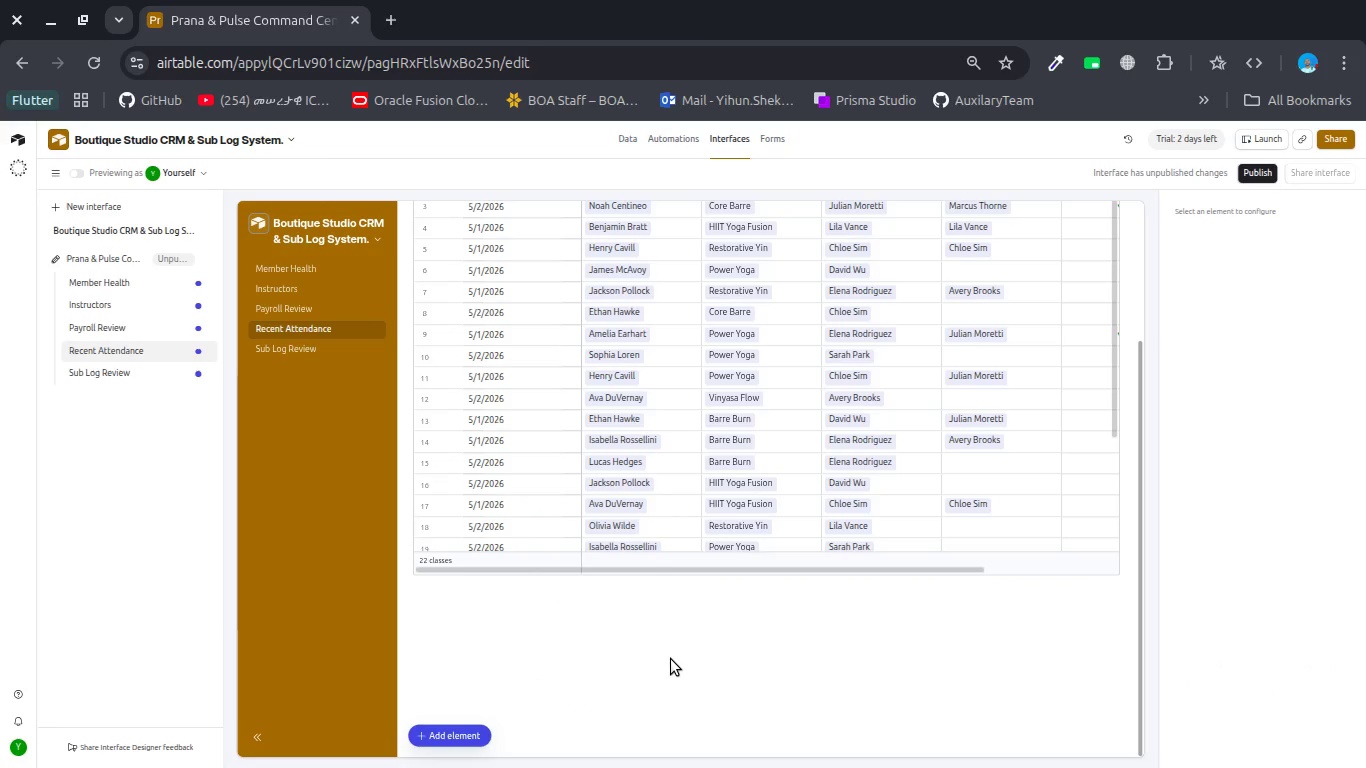 
scroll: coordinate [671, 659], scroll_direction: up, amount: 4.0
 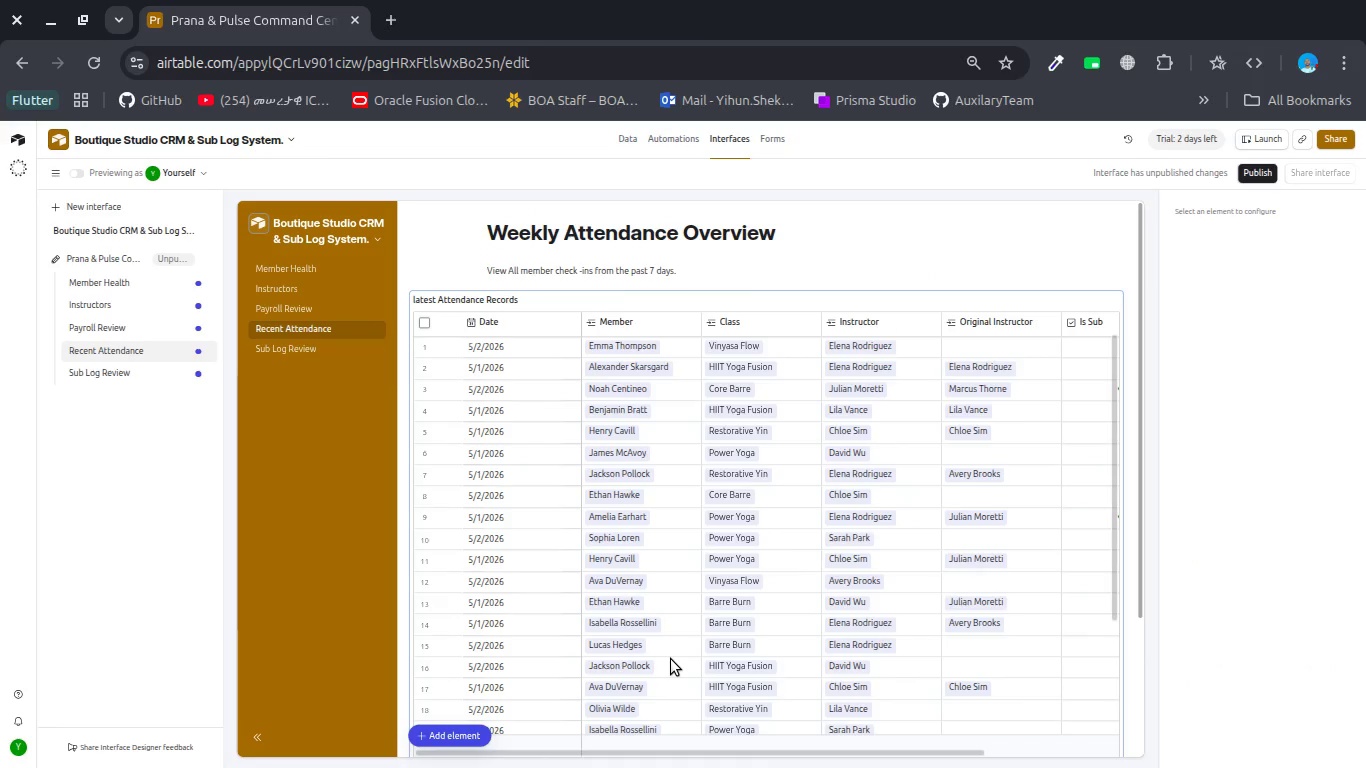 
scroll: coordinate [671, 659], scroll_direction: none, amount: 0.0
 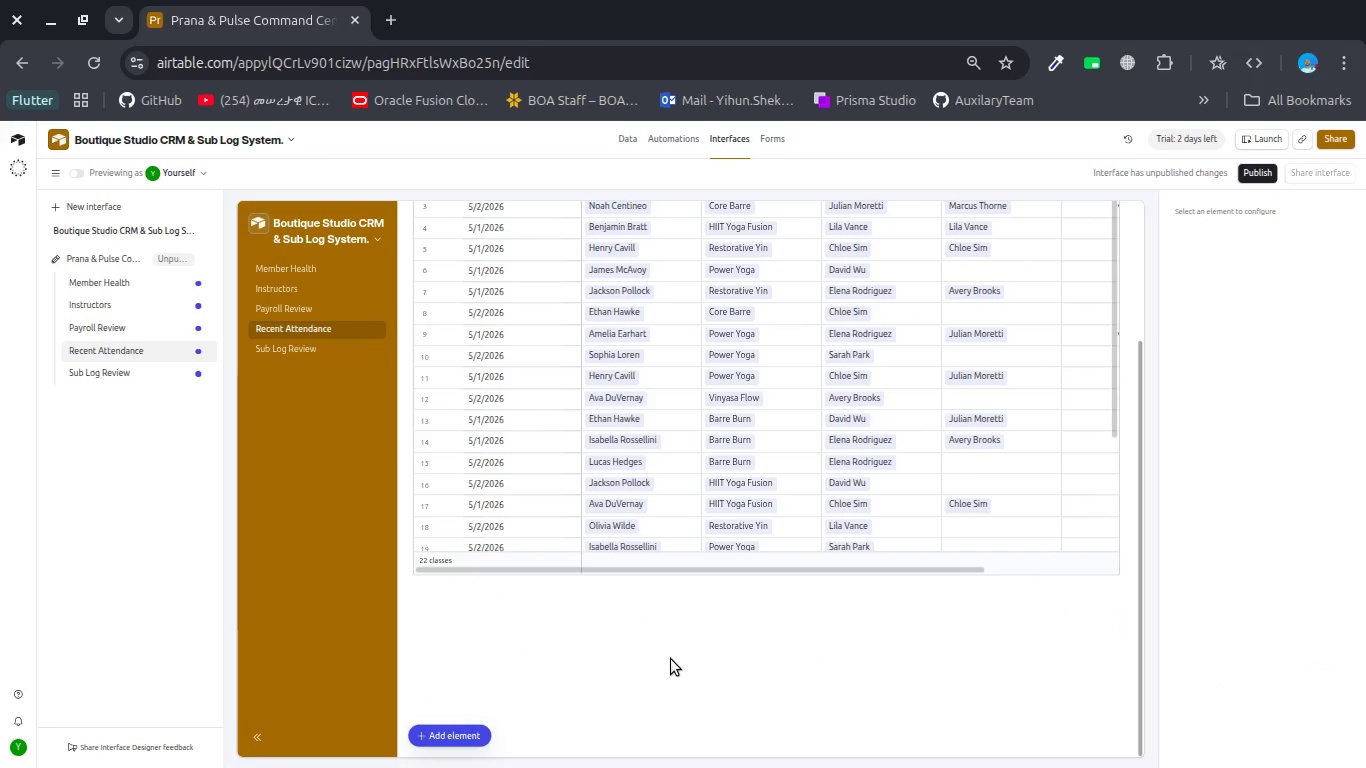 
scroll: coordinate [671, 659], scroll_direction: up, amount: 1.0
 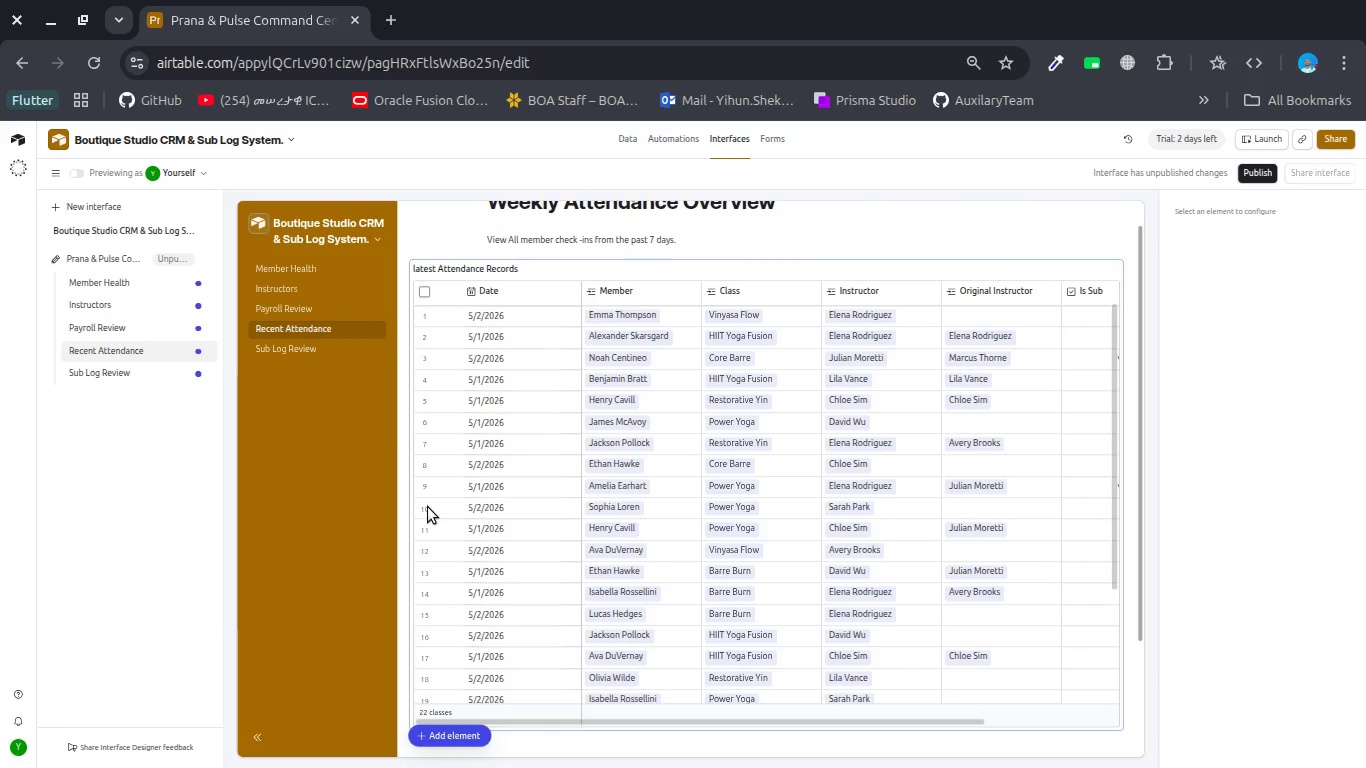 
wait(6.33)
 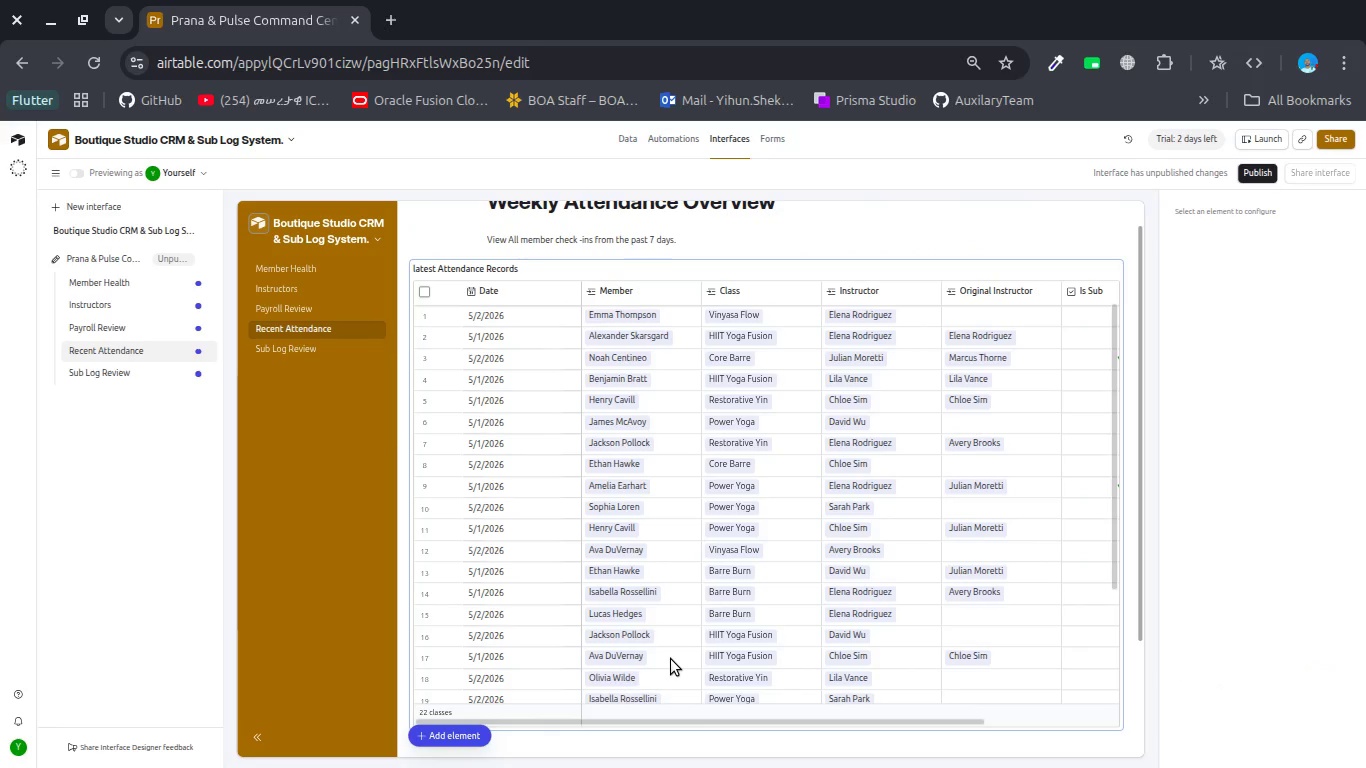 
left_click([319, 350])
 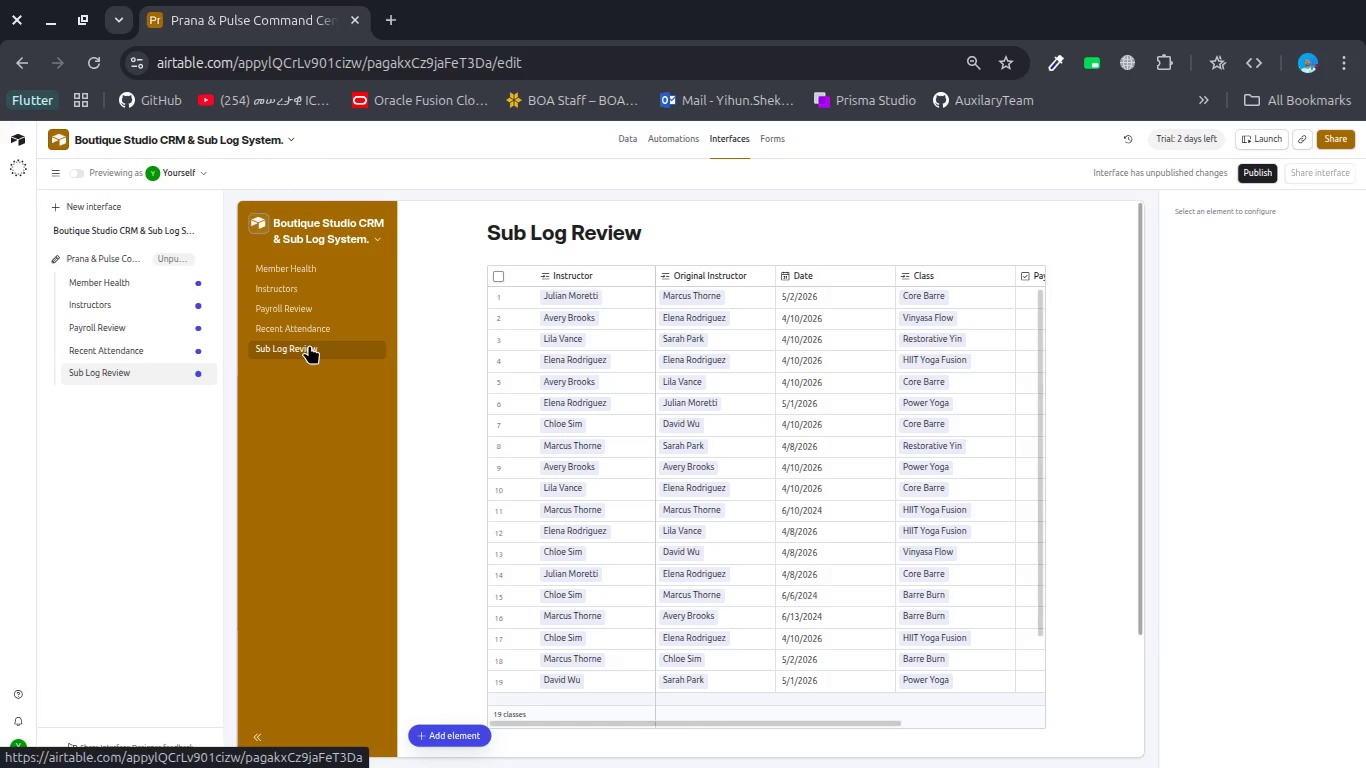 
wait(72.04)
 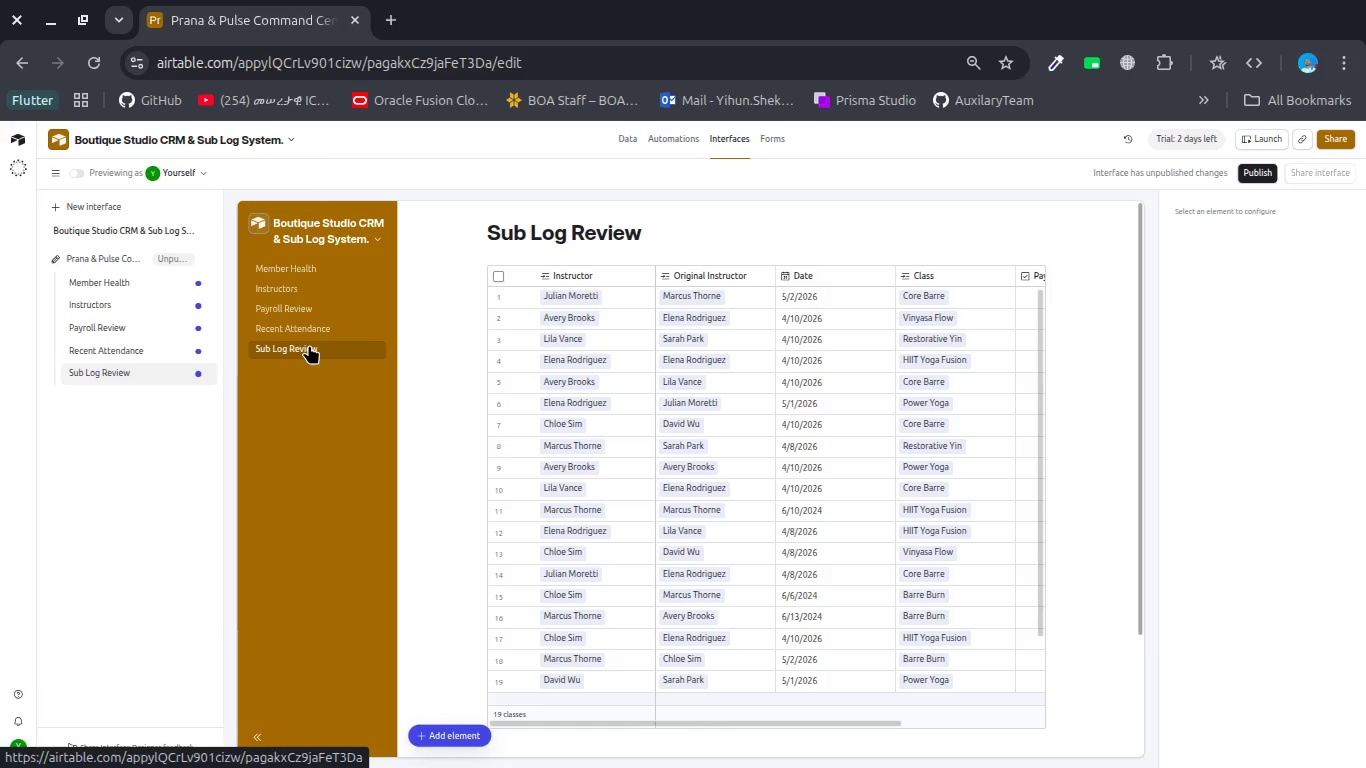 
scroll: coordinate [306, 344], scroll_direction: down, amount: 1.0
 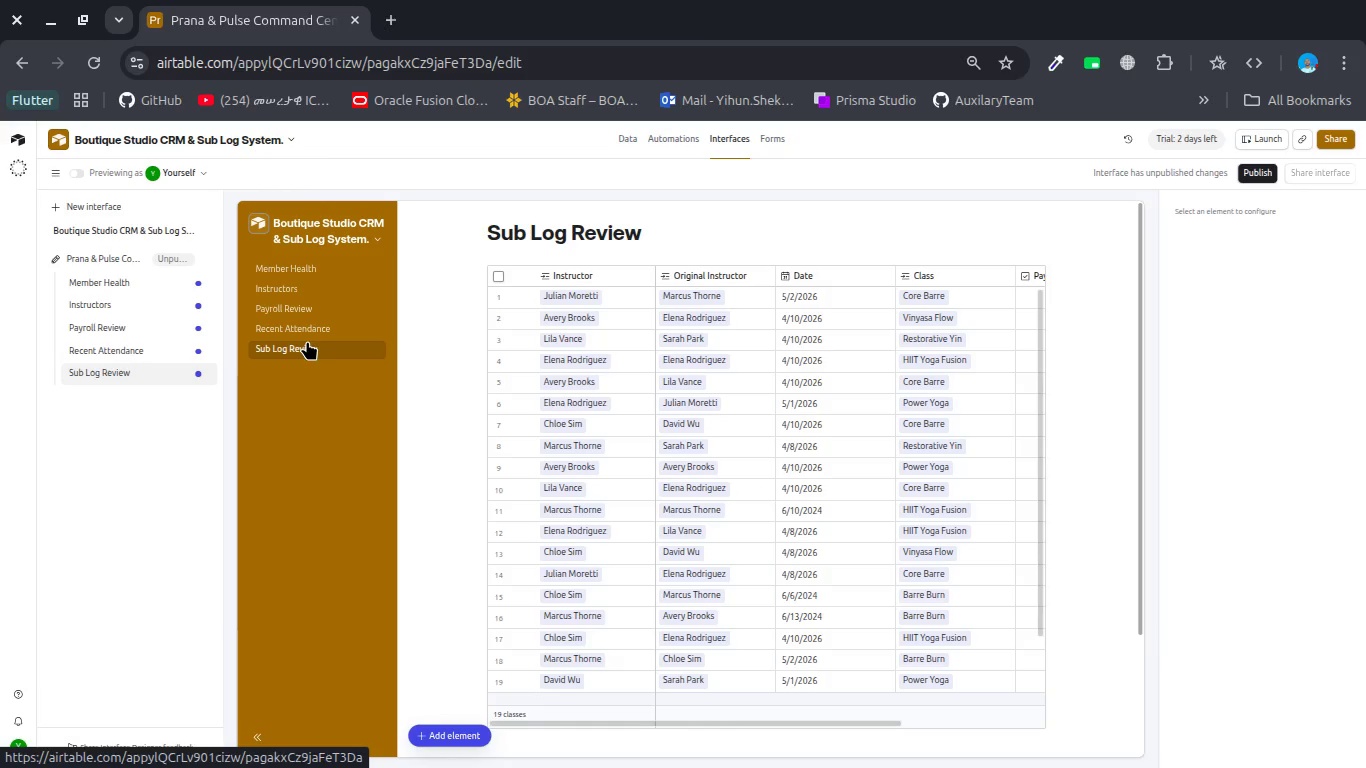 
left_click([599, 344])
 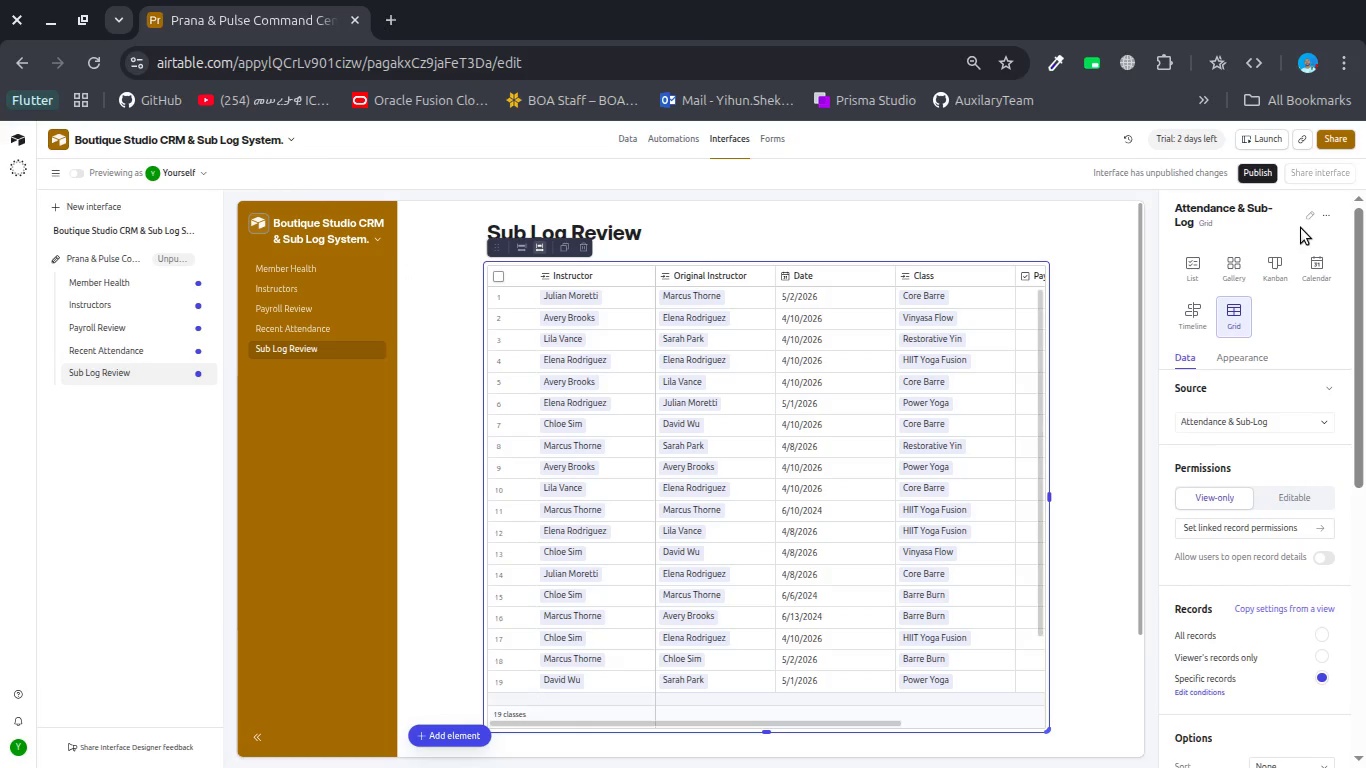 
left_click([1310, 223])
 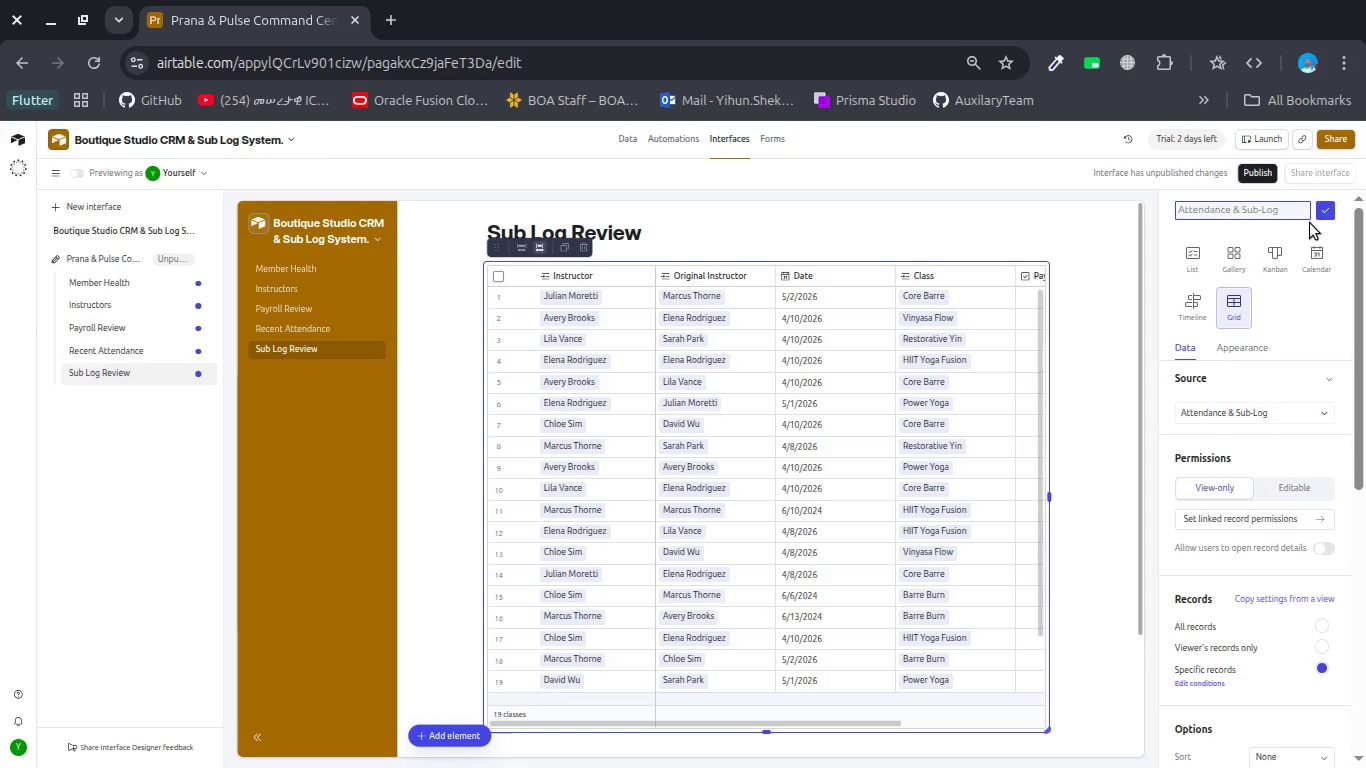 
wait(14.52)
 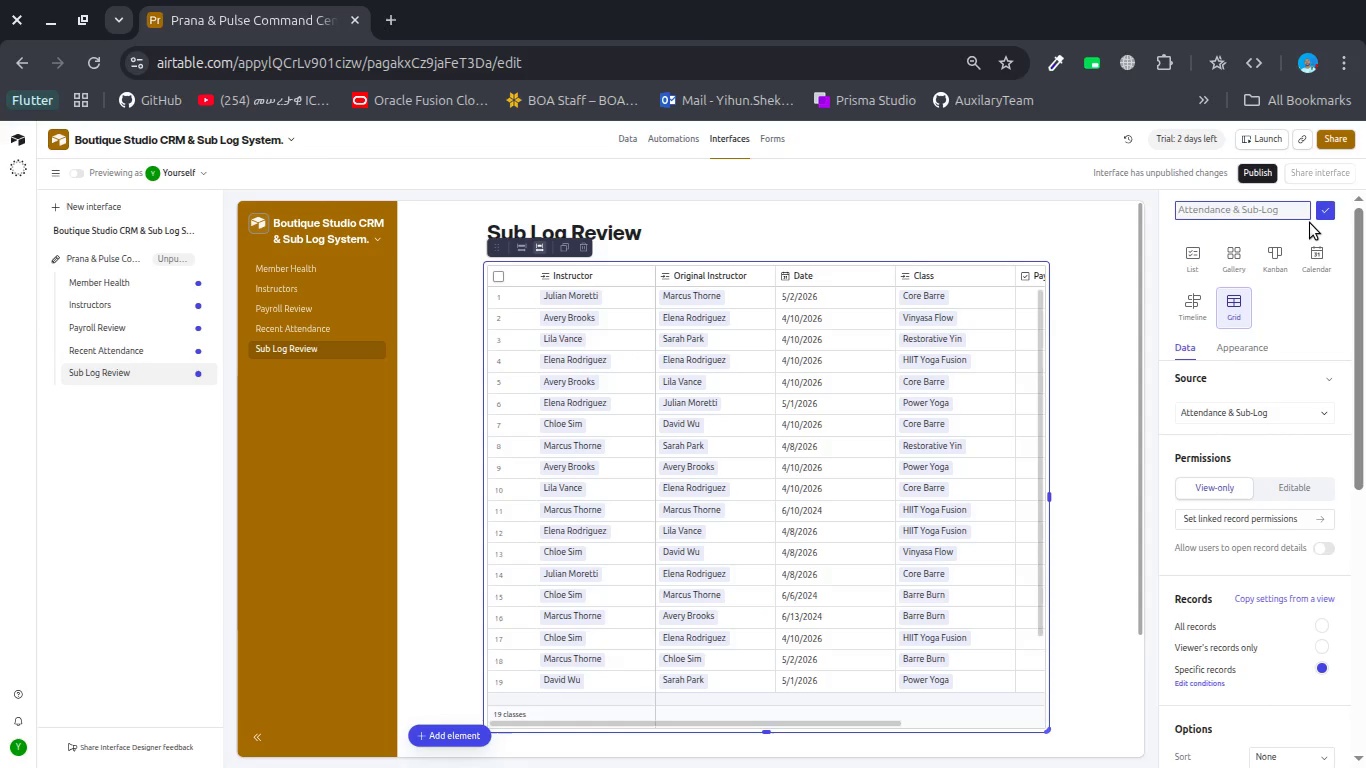 
hold_key(key=CapsLock, duration=0.5)
 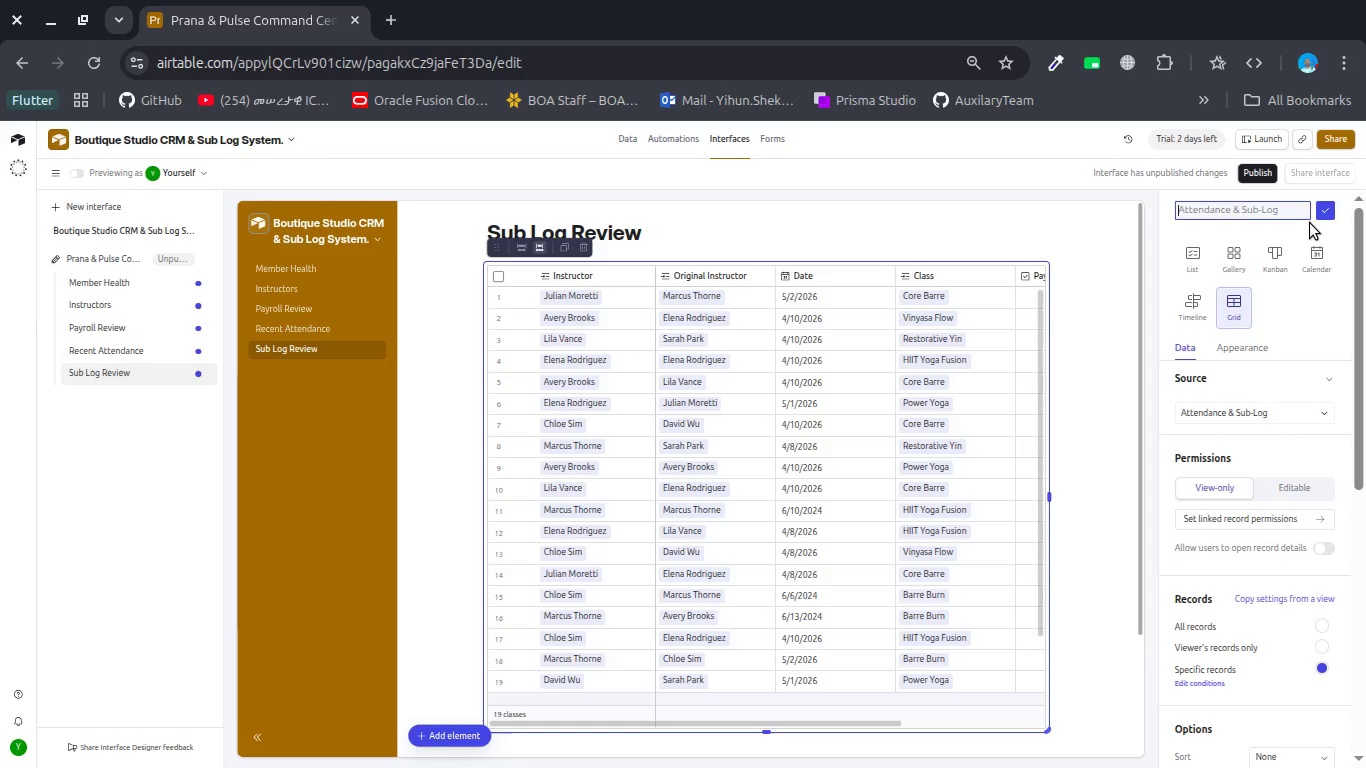 
type(Instr)
 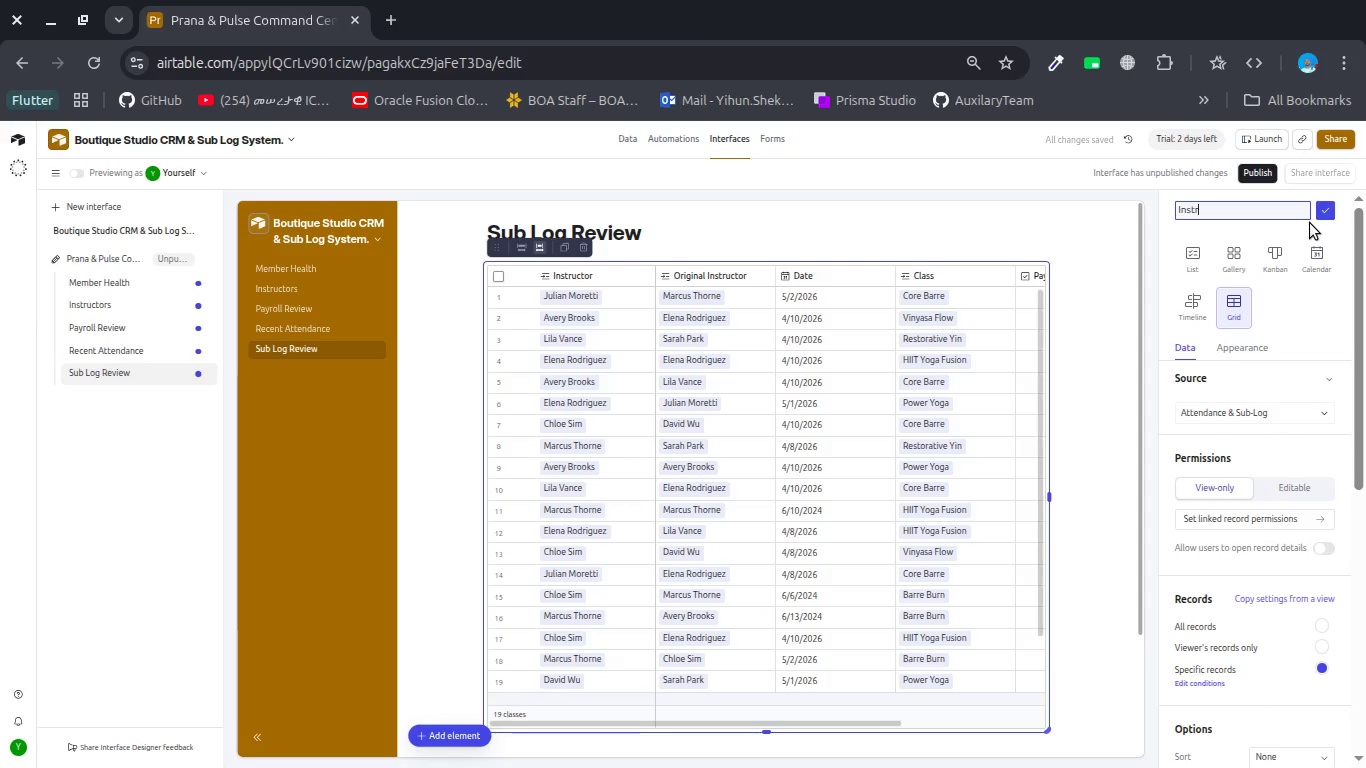 
type(uctor )
 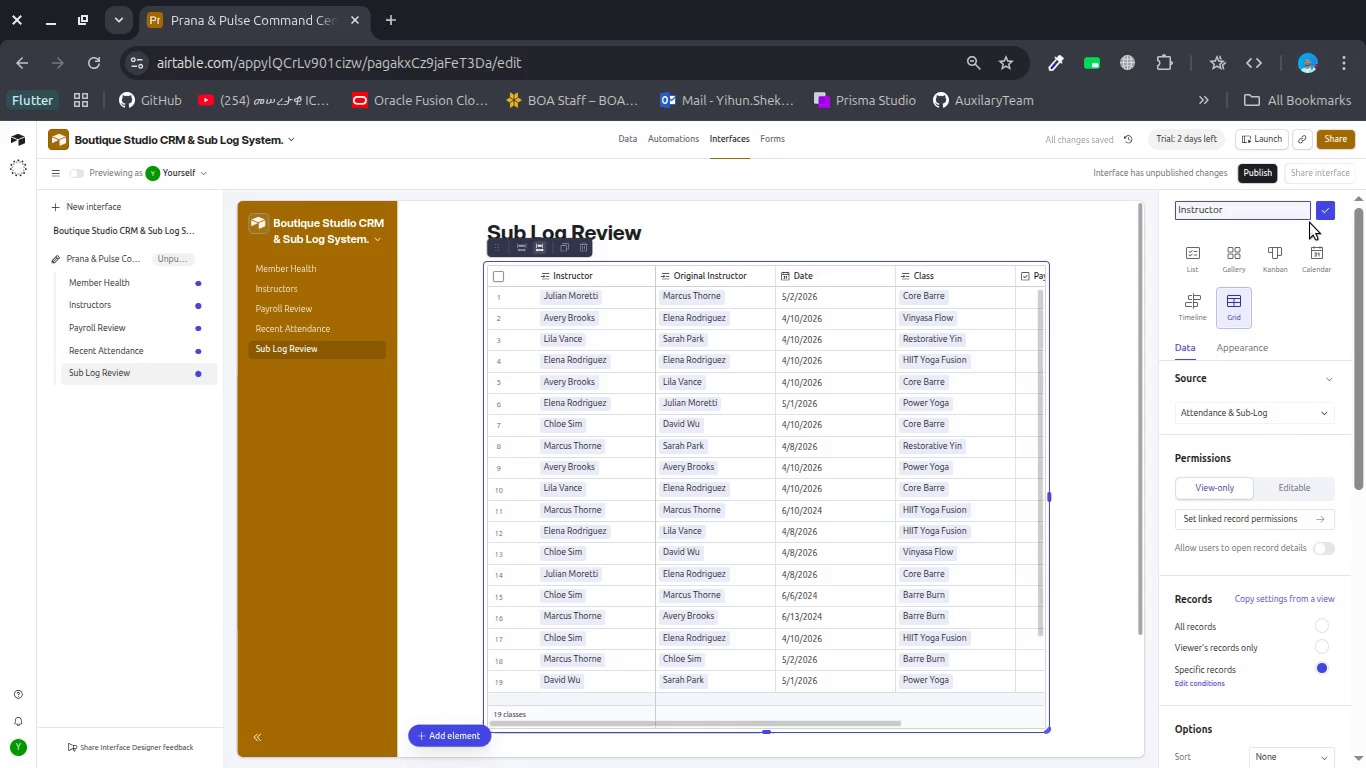 
type(Substitun)
 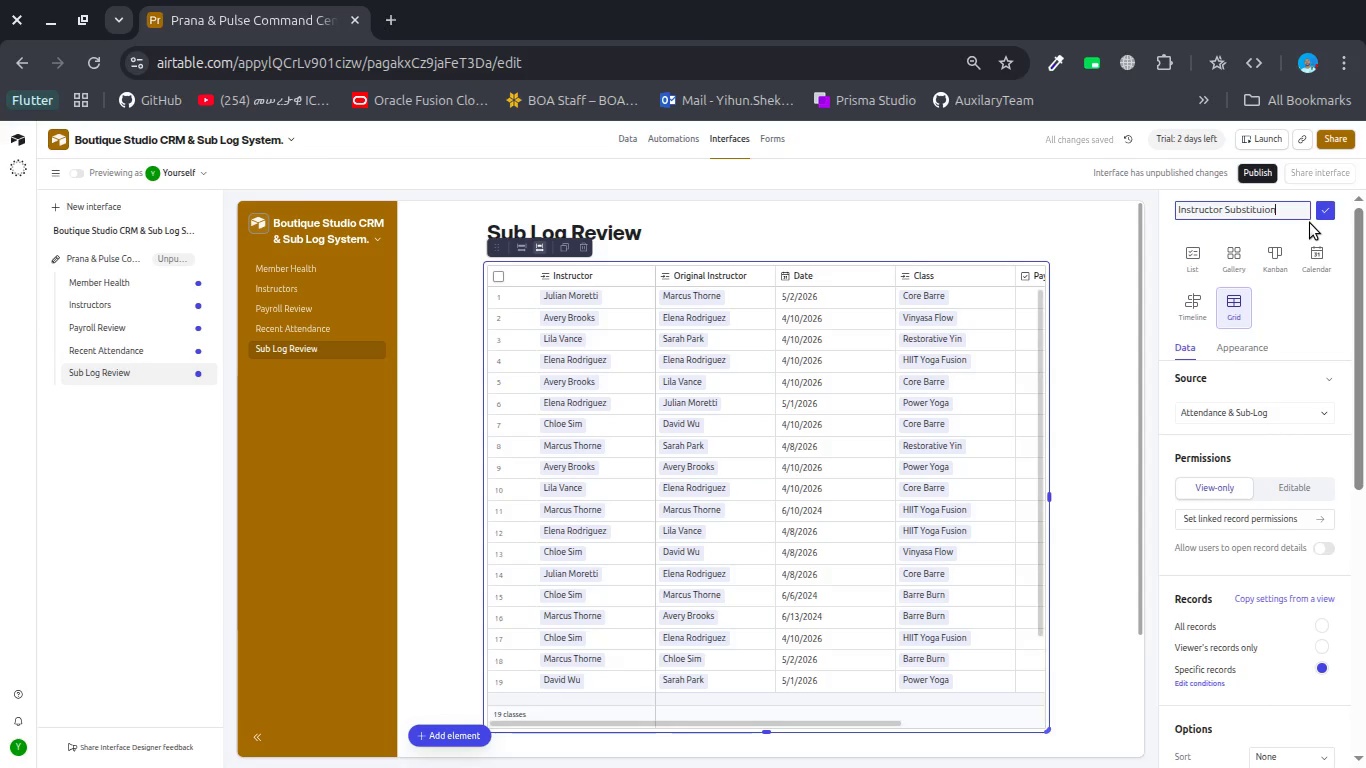 
hold_key(key=O, duration=0.3)
 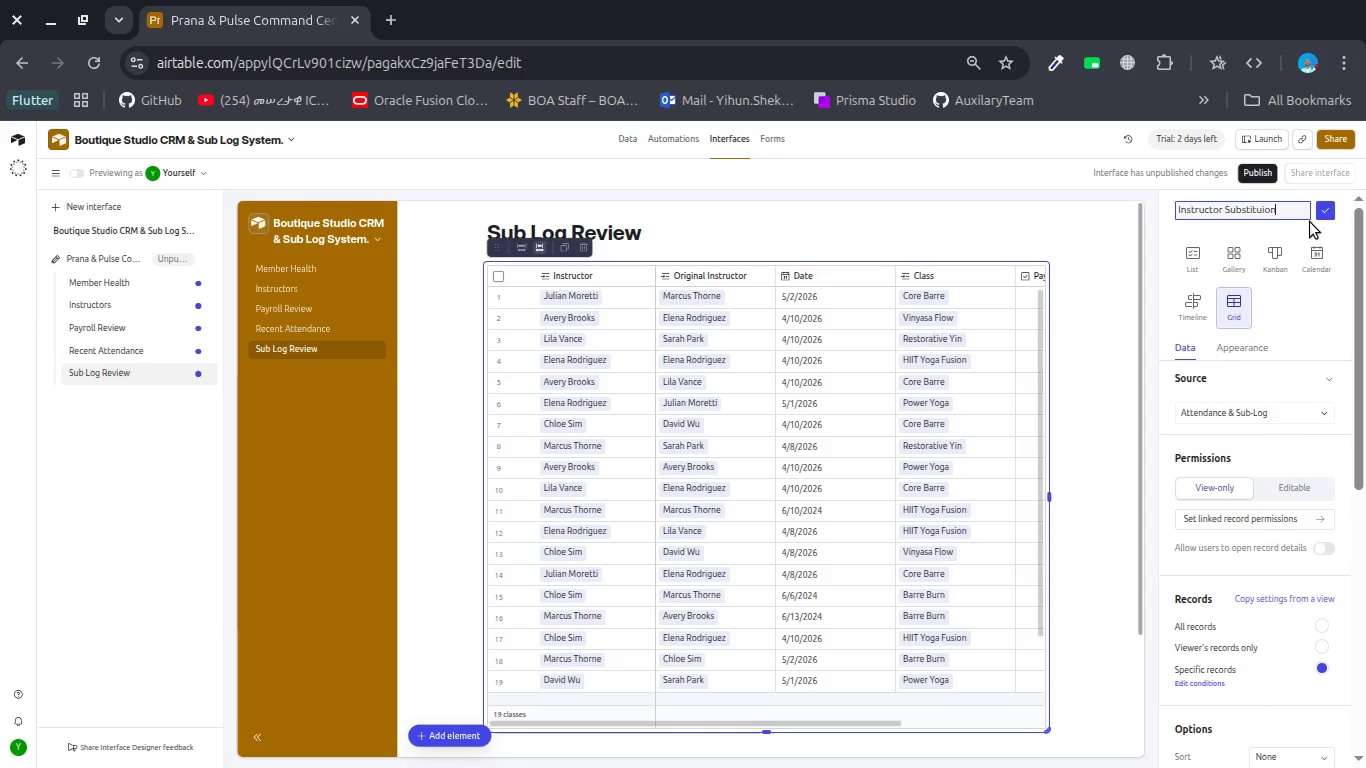 
wait(24.75)
 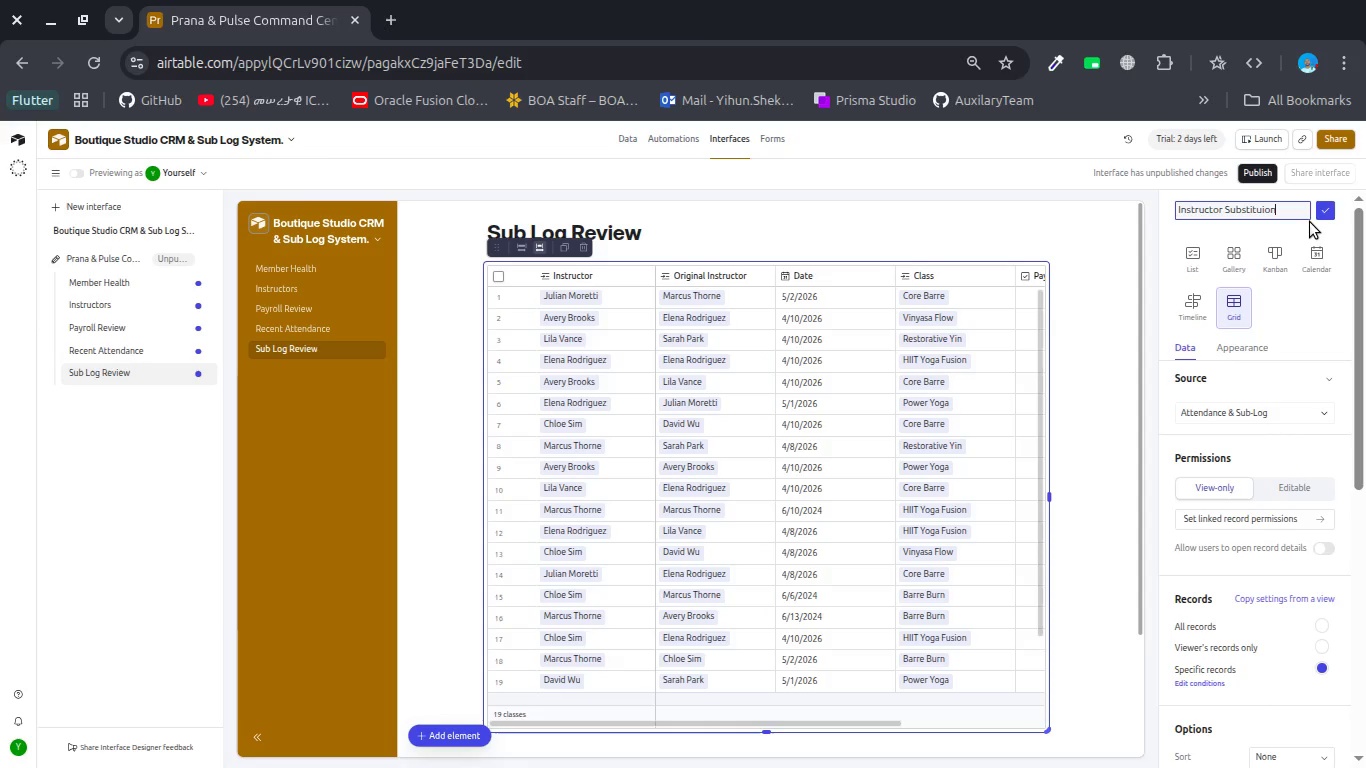 
type( Records )
 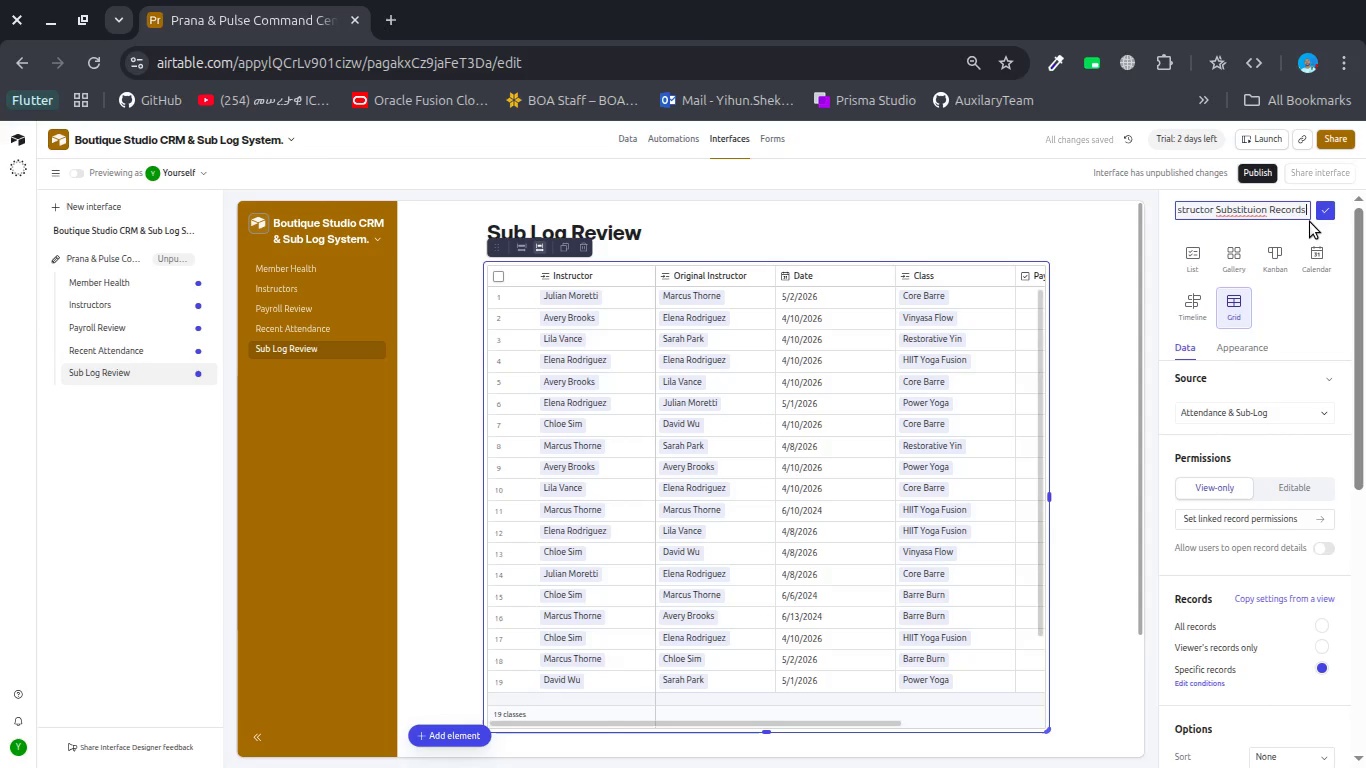 
scroll: coordinate [1310, 222], scroll_direction: up, amount: 3.0
 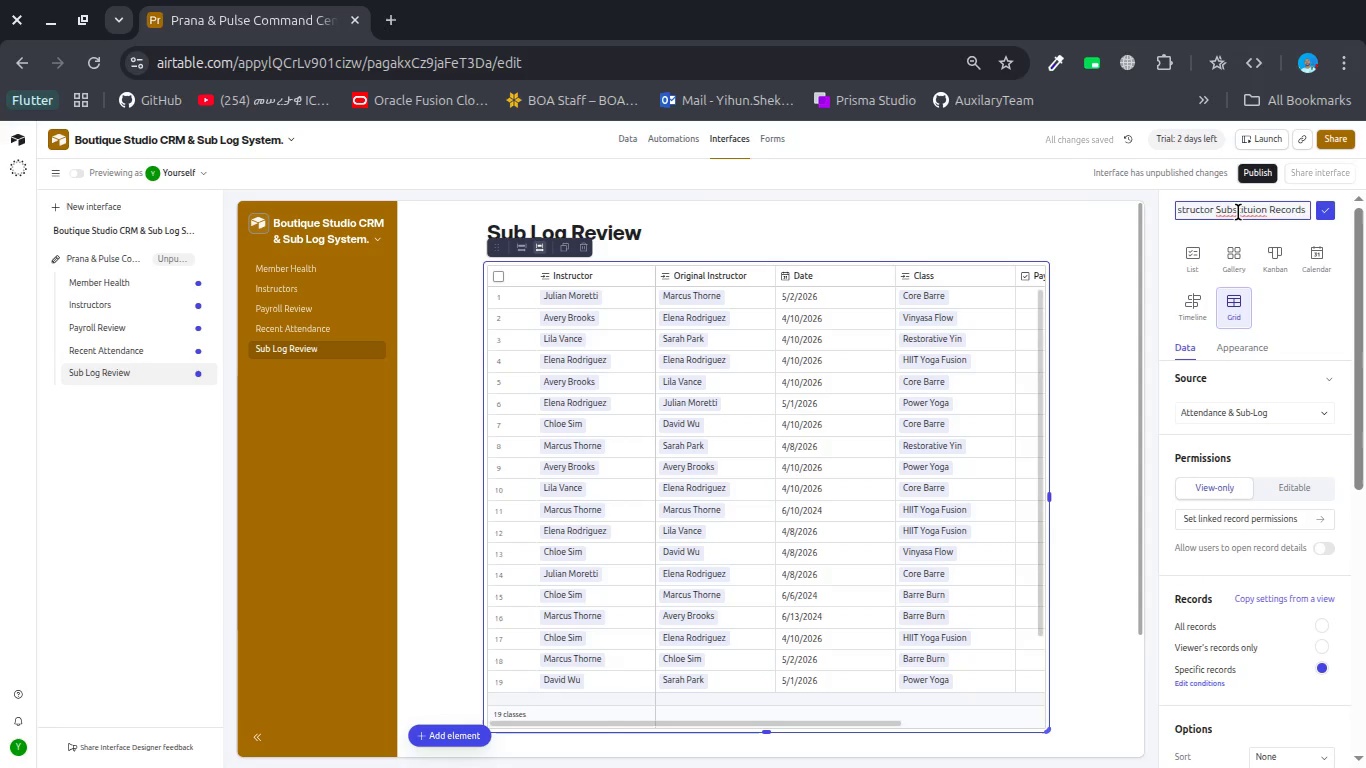 
double_click([1240, 212])
 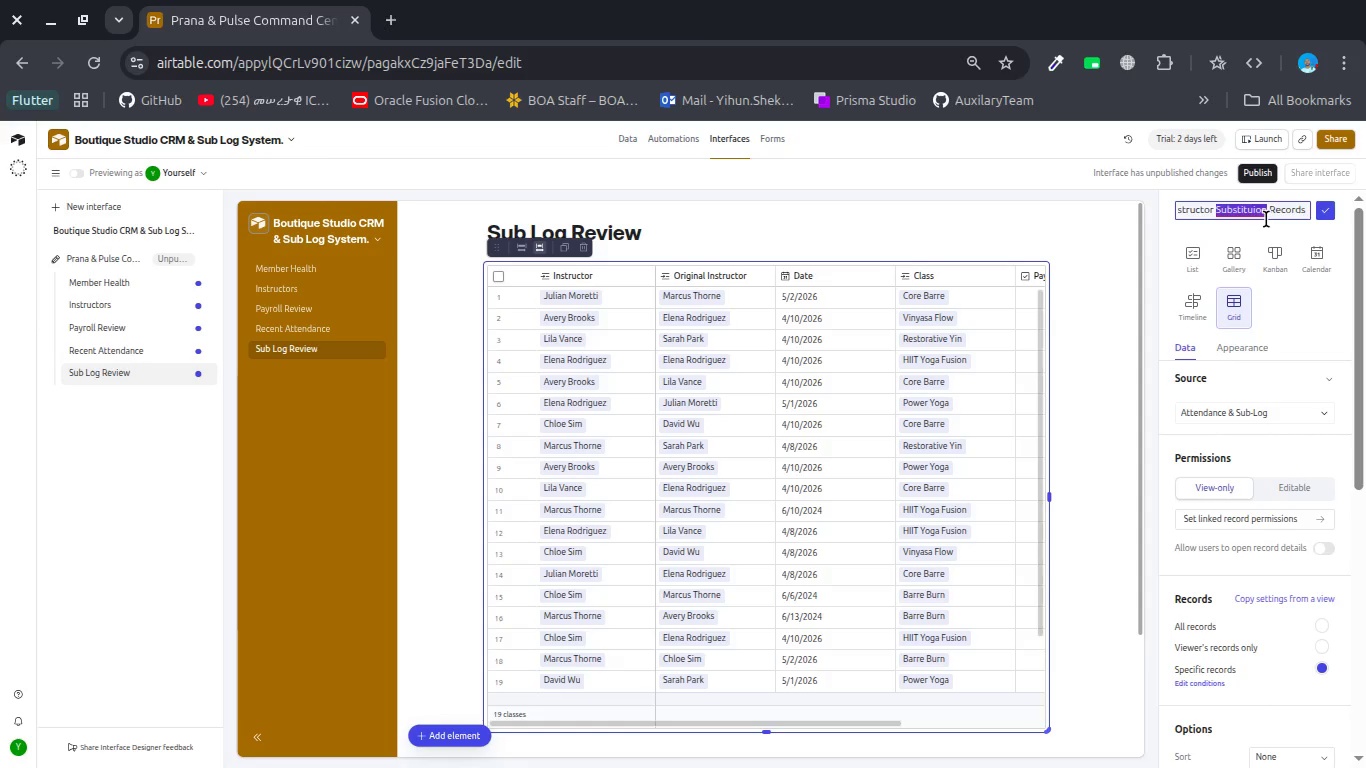 
left_click([1245, 206])
 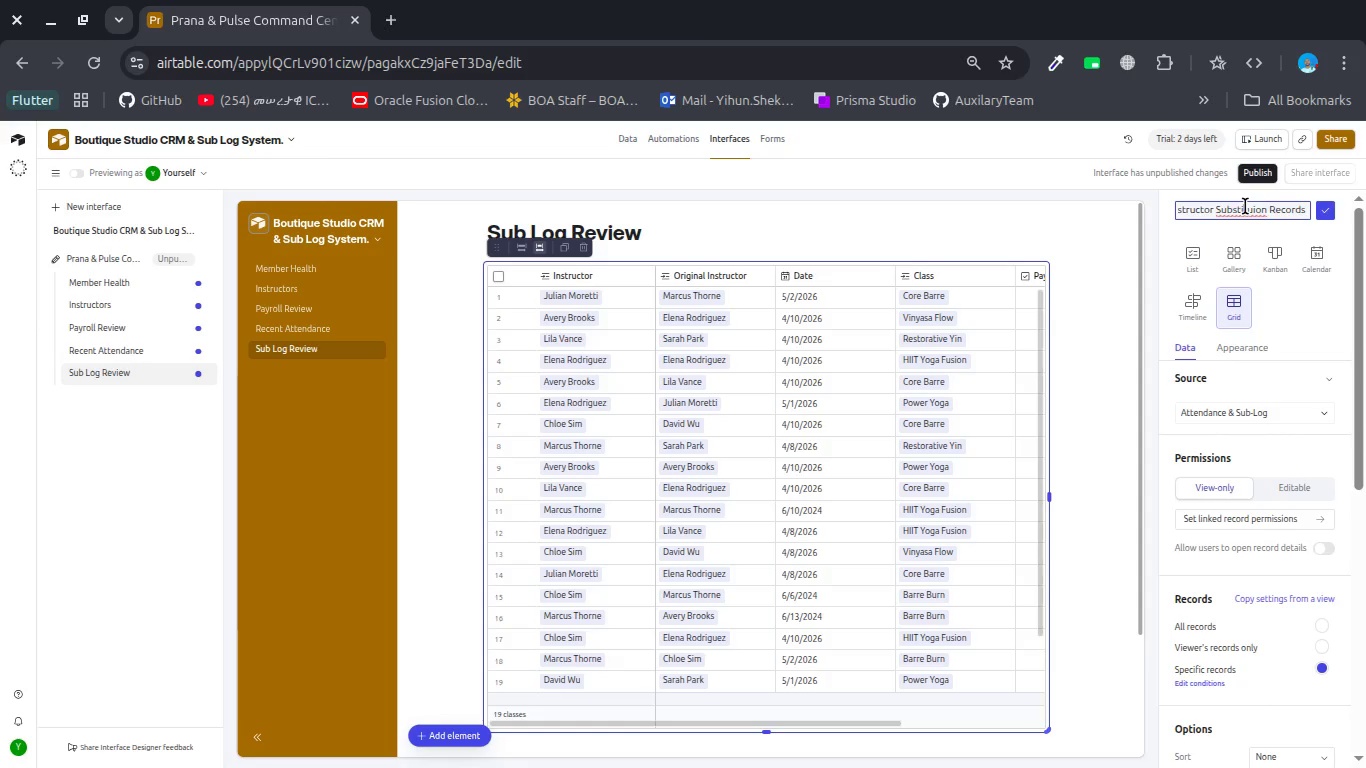 
mouse_move([1246, 223])
 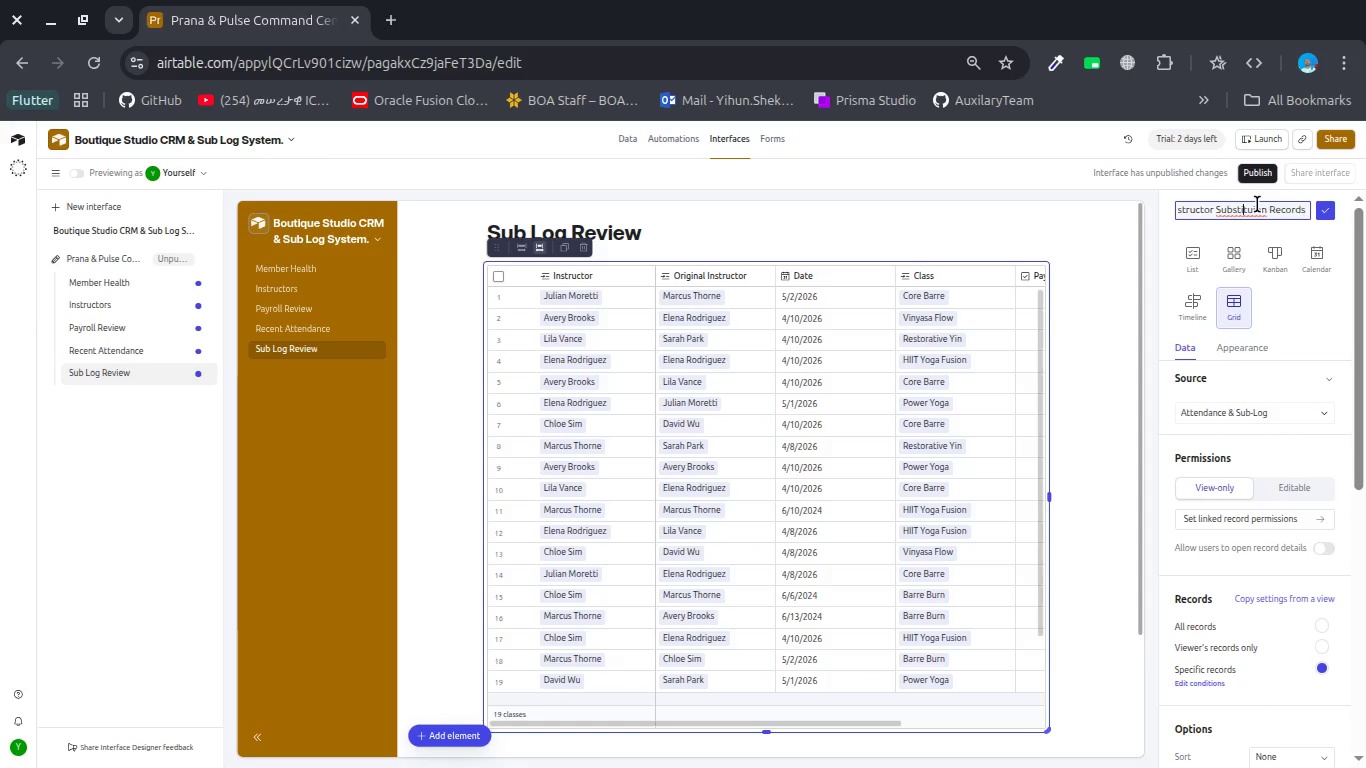 
wait(6.43)
 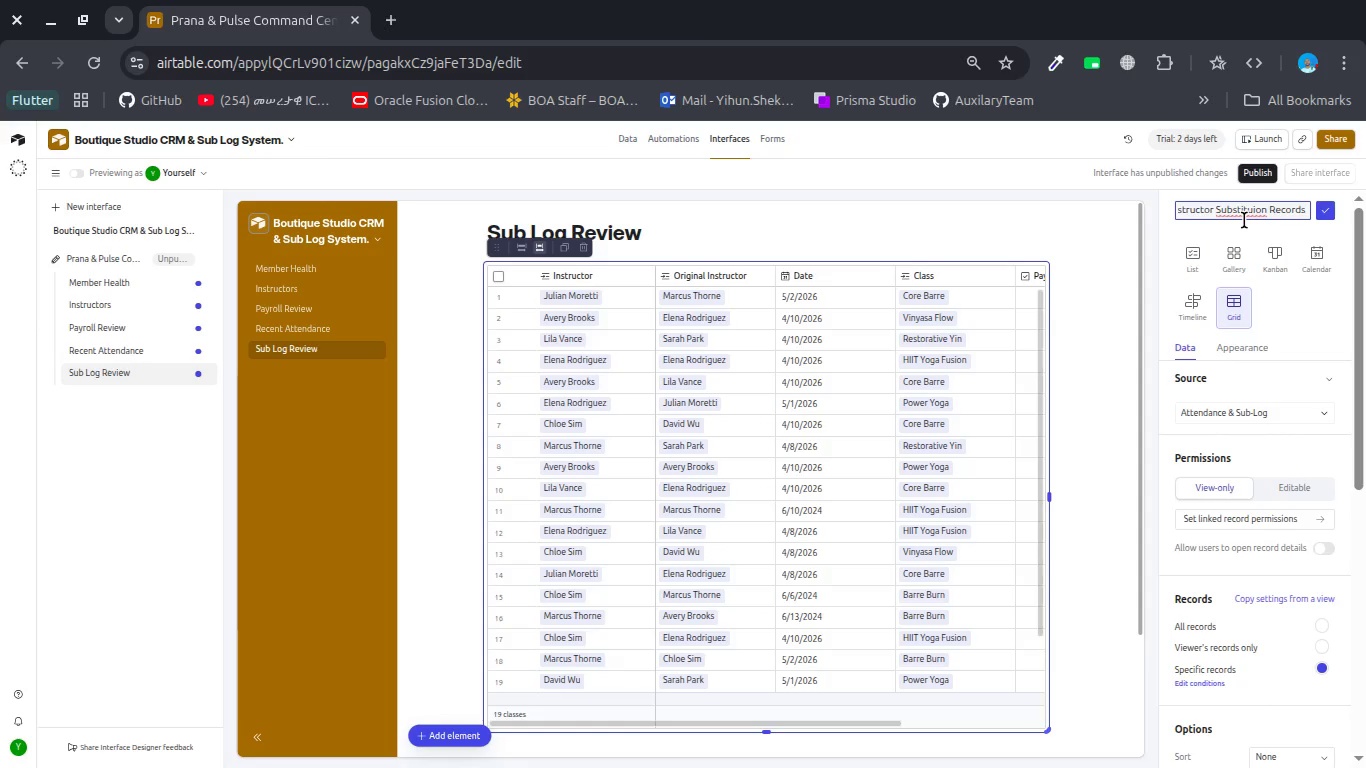 
left_click([1251, 209])
 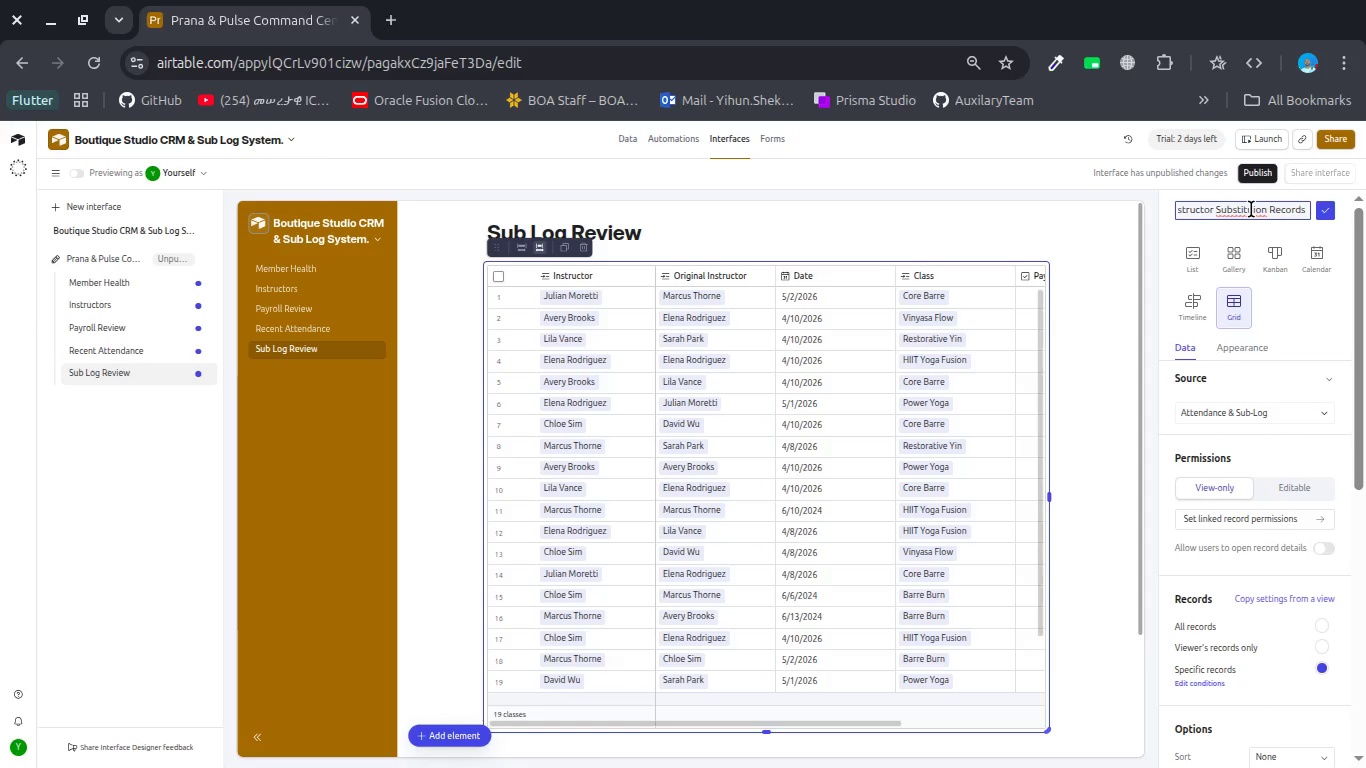 
key(T)
 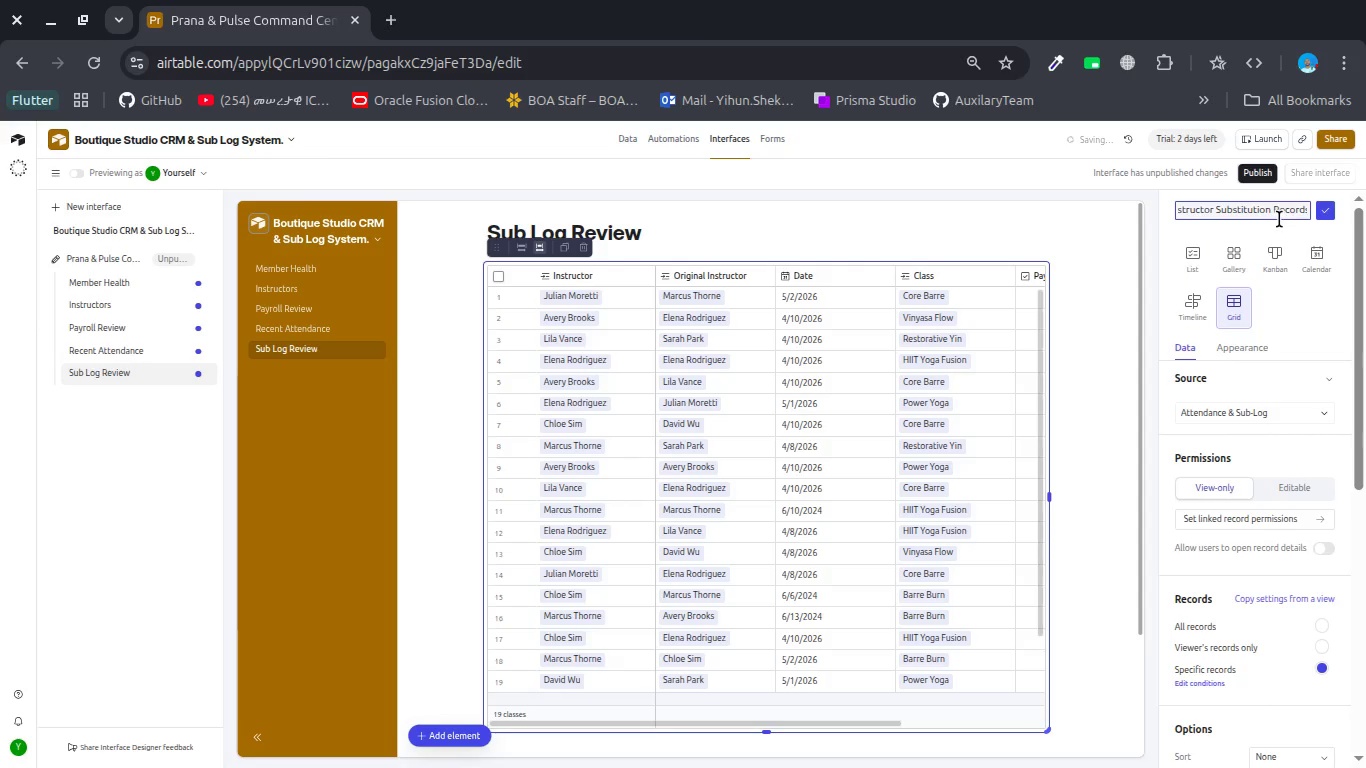 
left_click([1277, 212])
 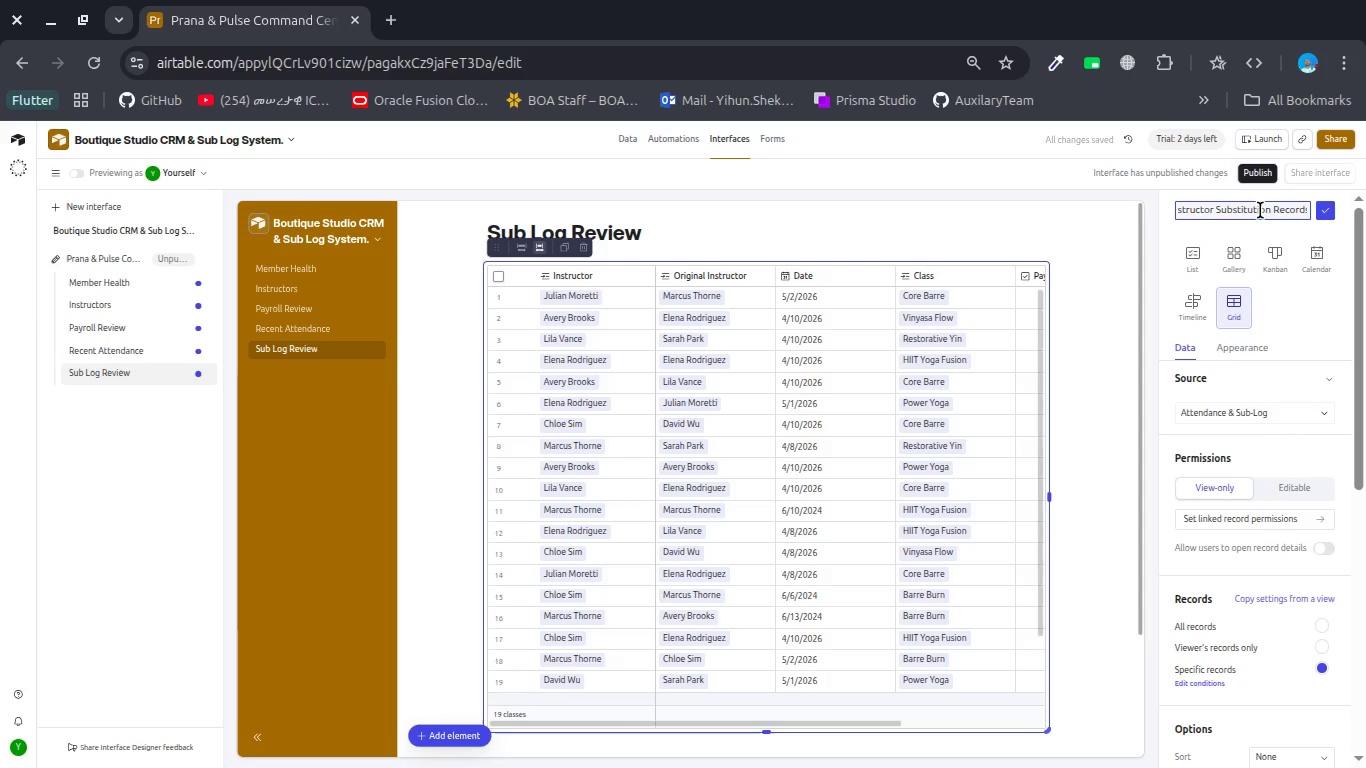 
scroll: coordinate [1260, 210], scroll_direction: down, amount: 5.0
 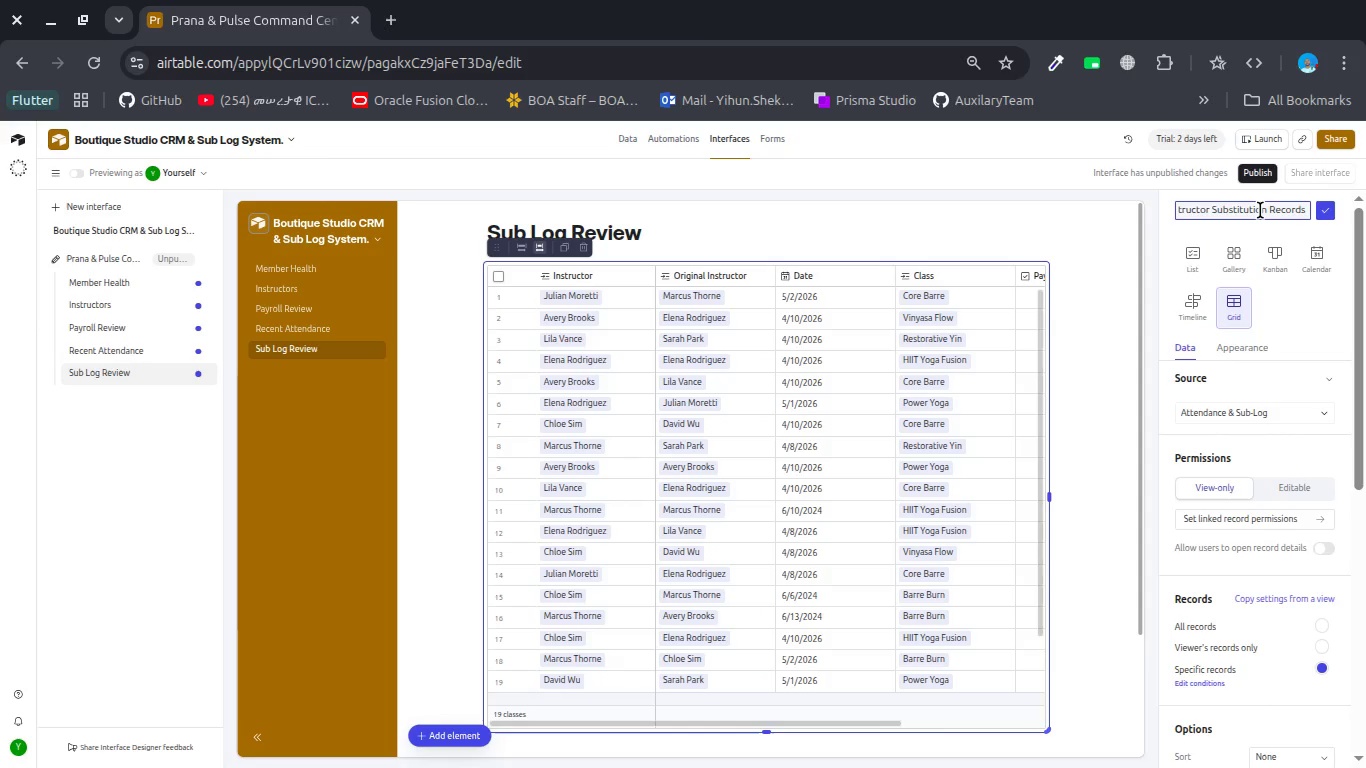 
wait(17.36)
 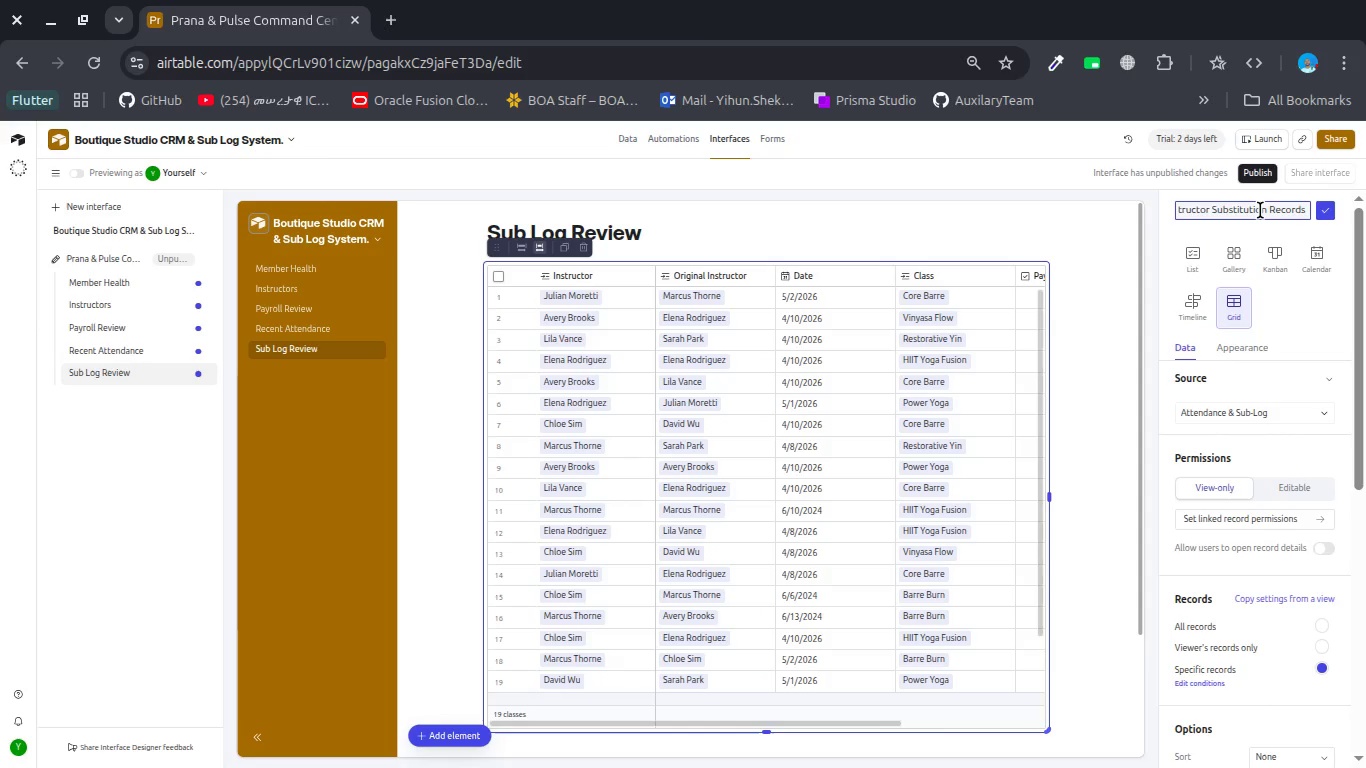 
left_click([1064, 353])
 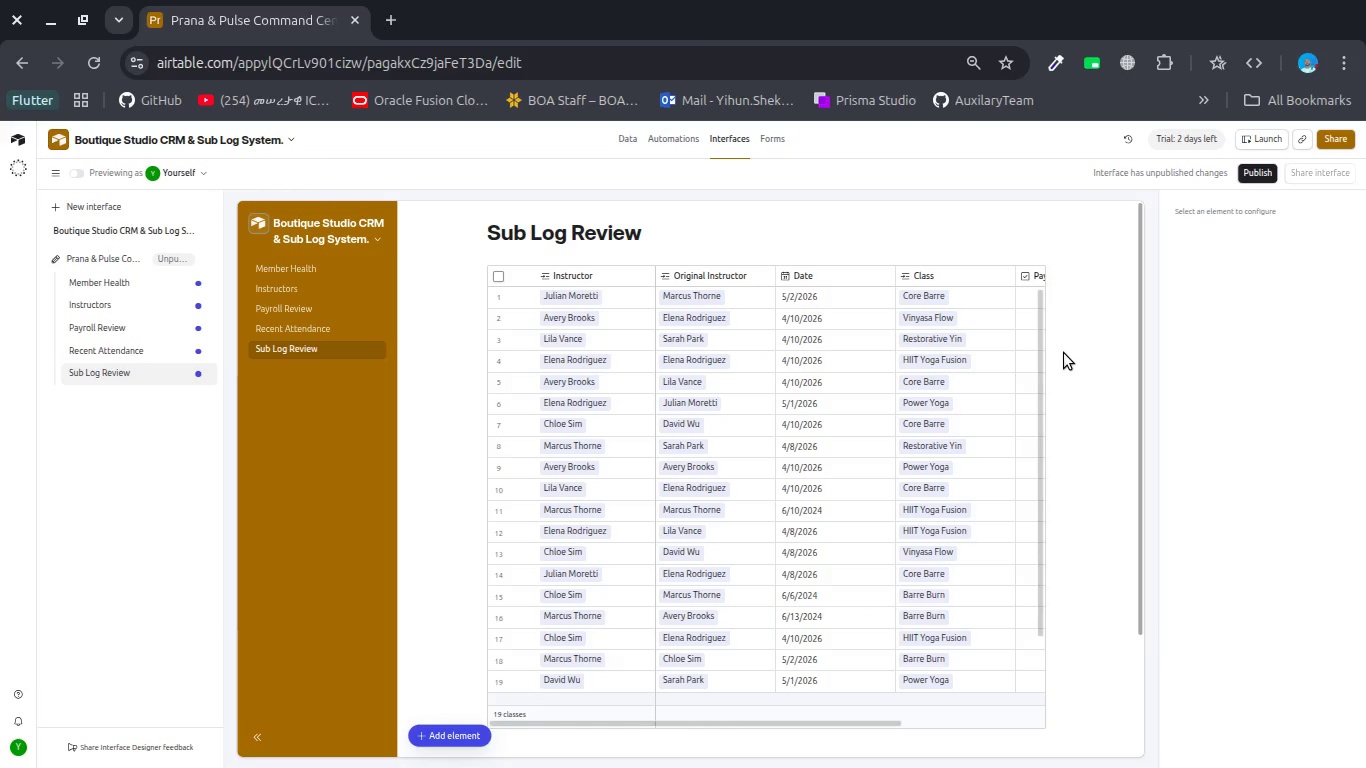 
wait(19.63)
 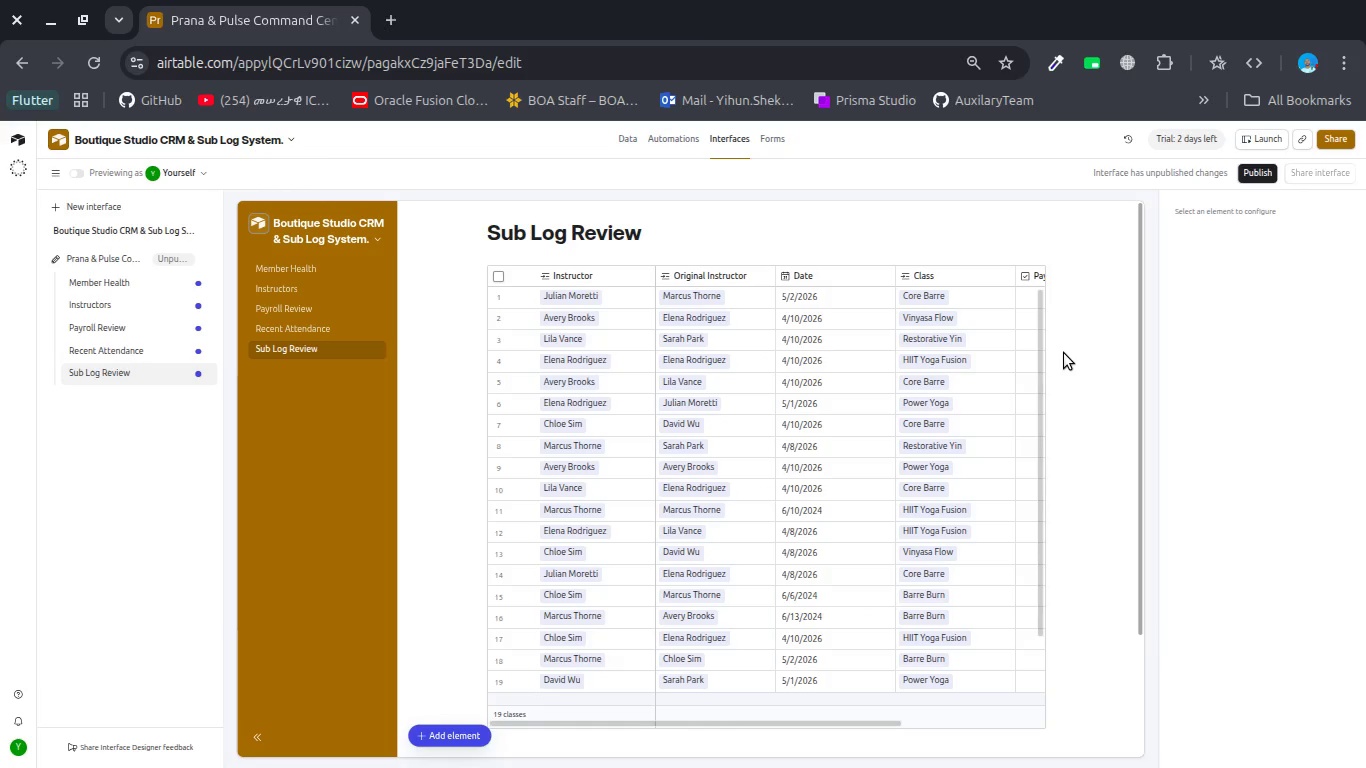 
left_click([873, 316])
 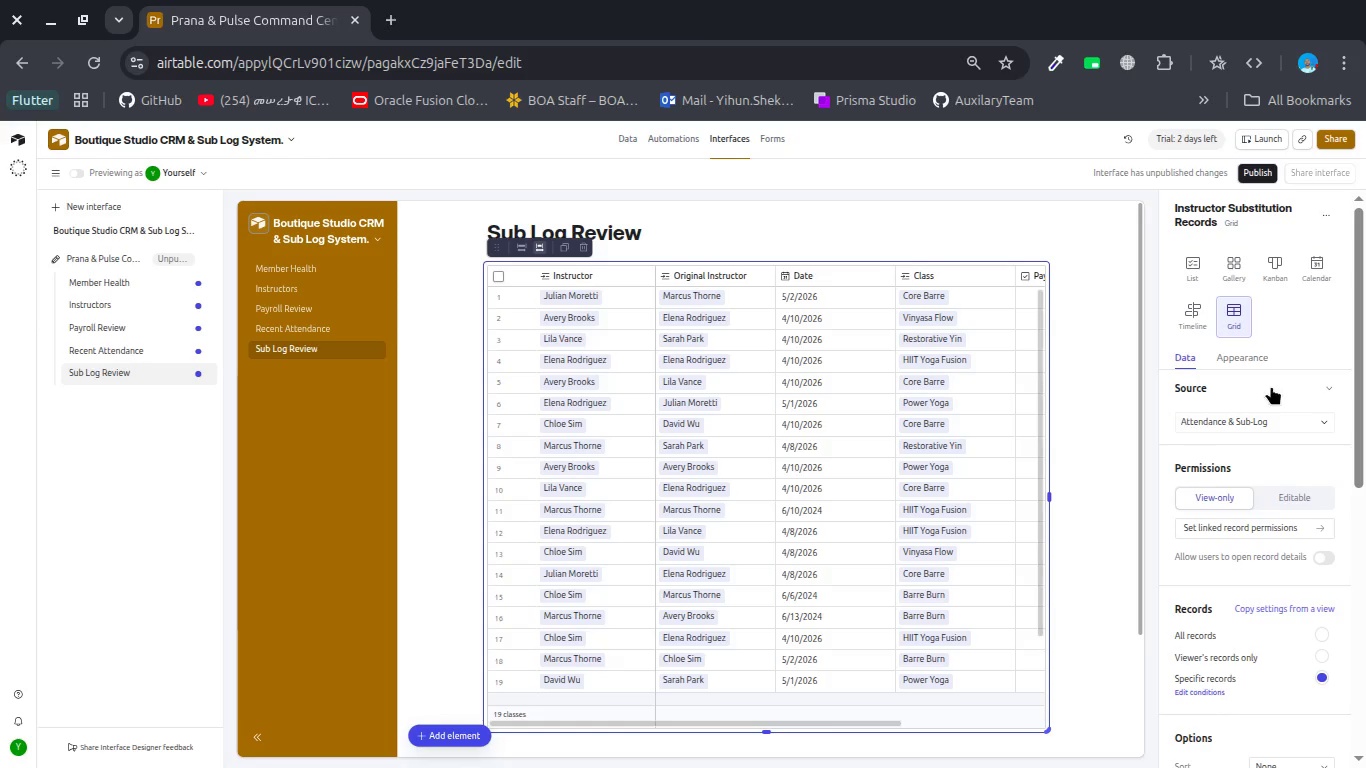 
left_click([1249, 361])
 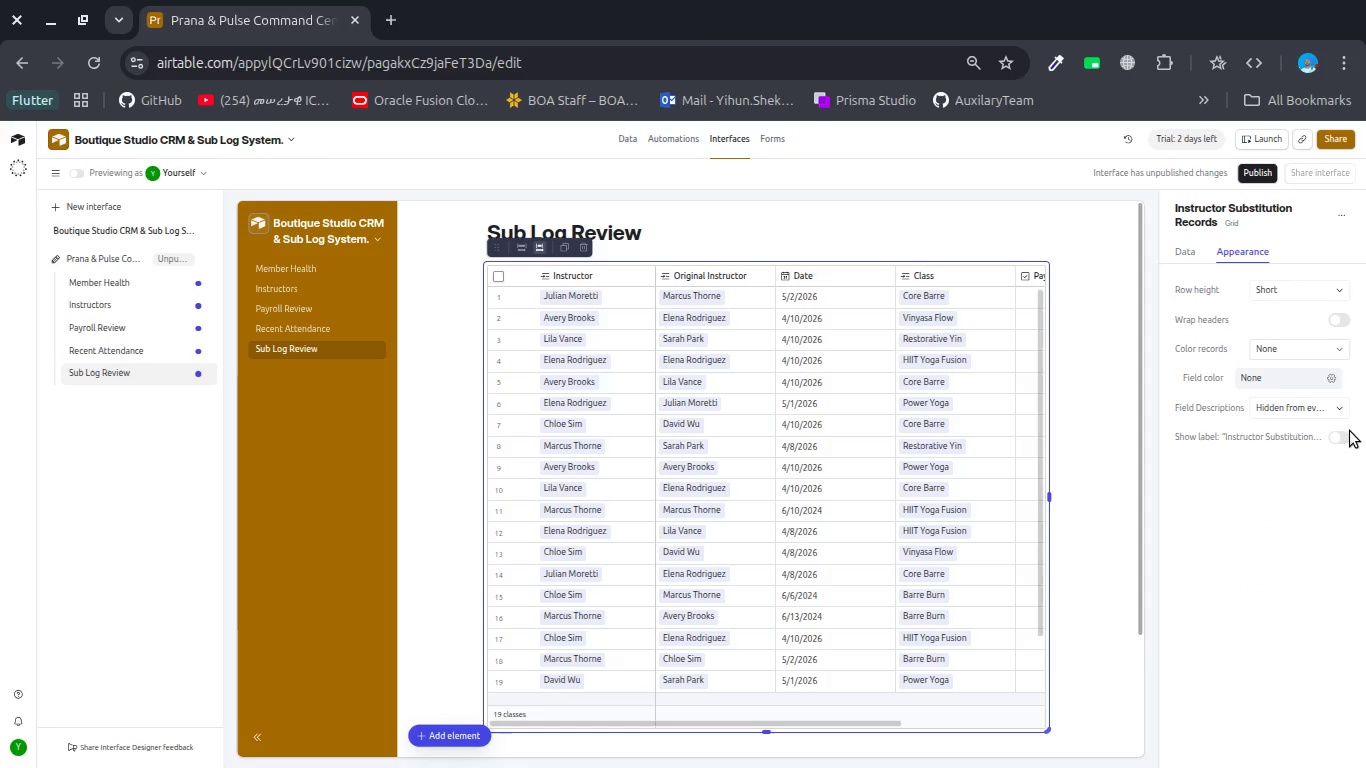 
left_click([1339, 440])
 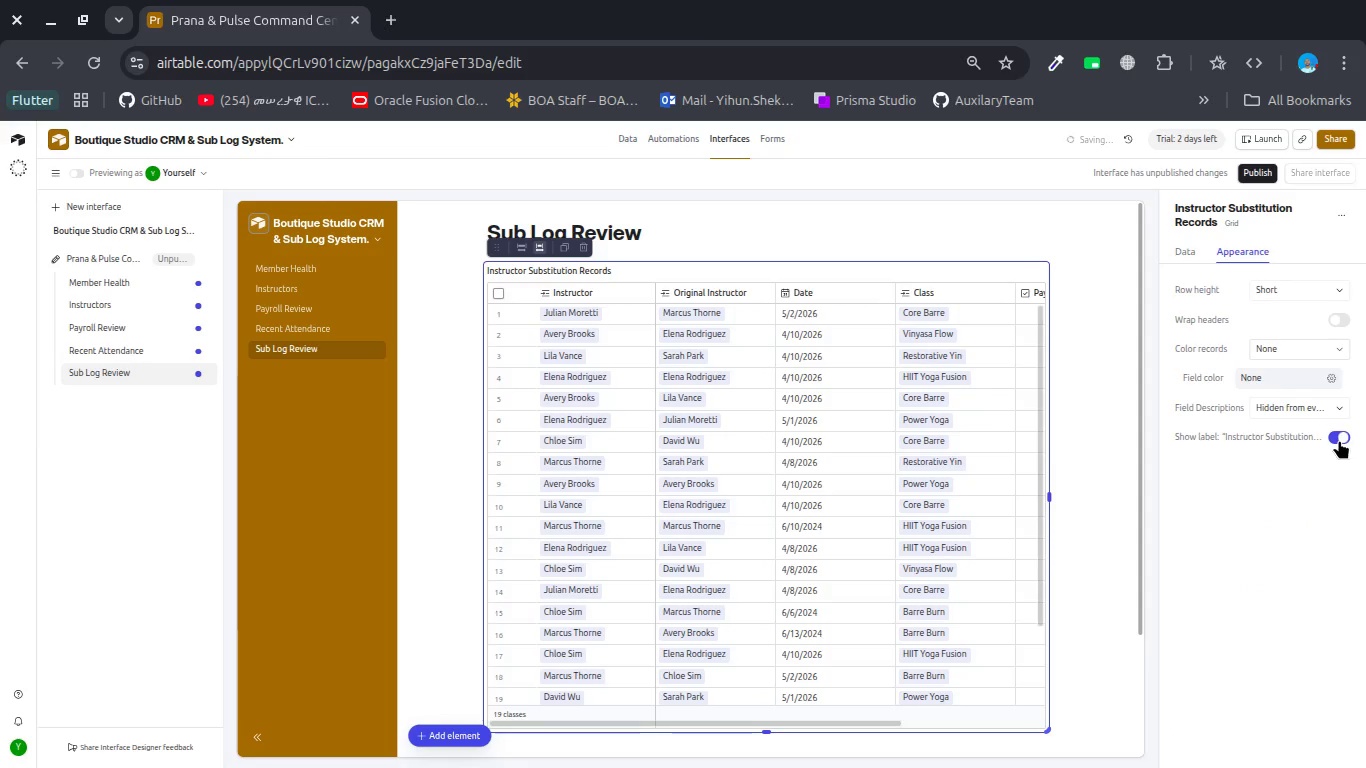 
mouse_move([1323, 392])
 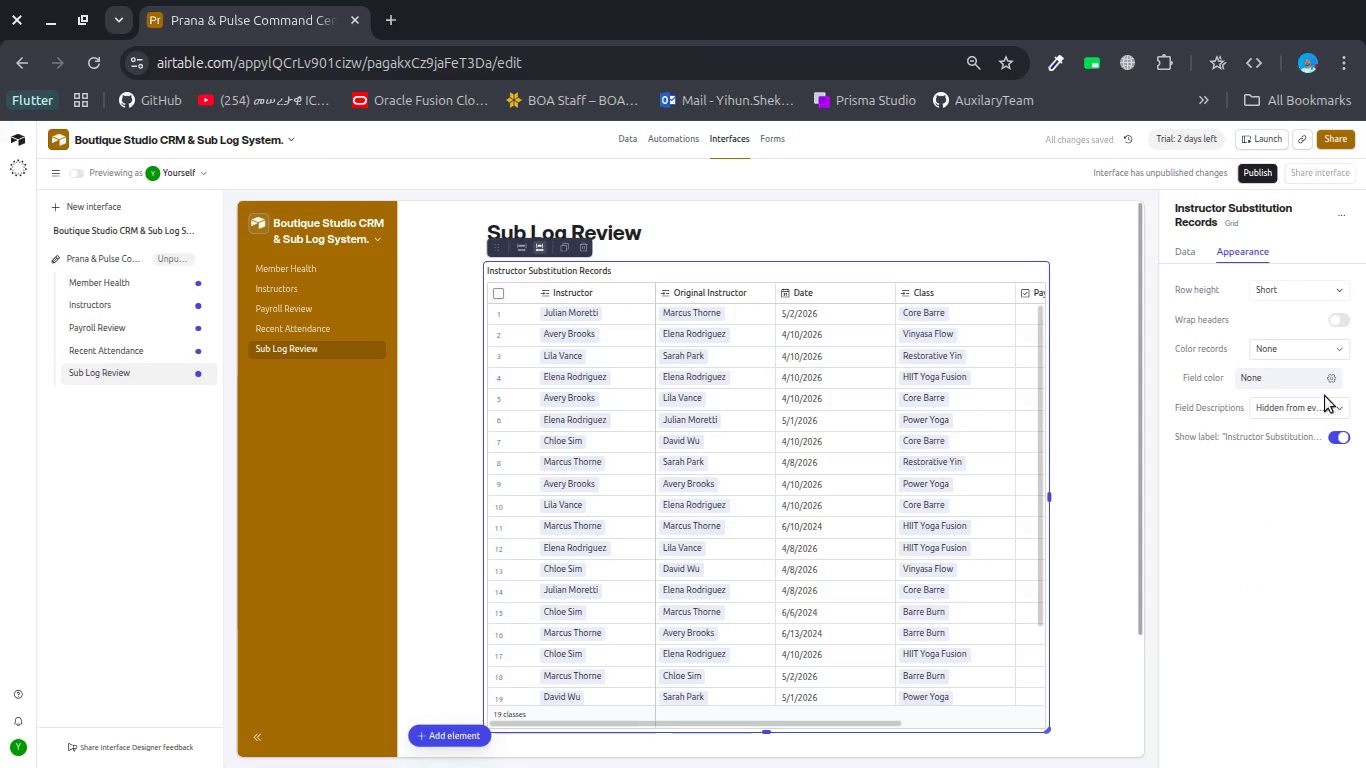 
mouse_move([1277, 344])
 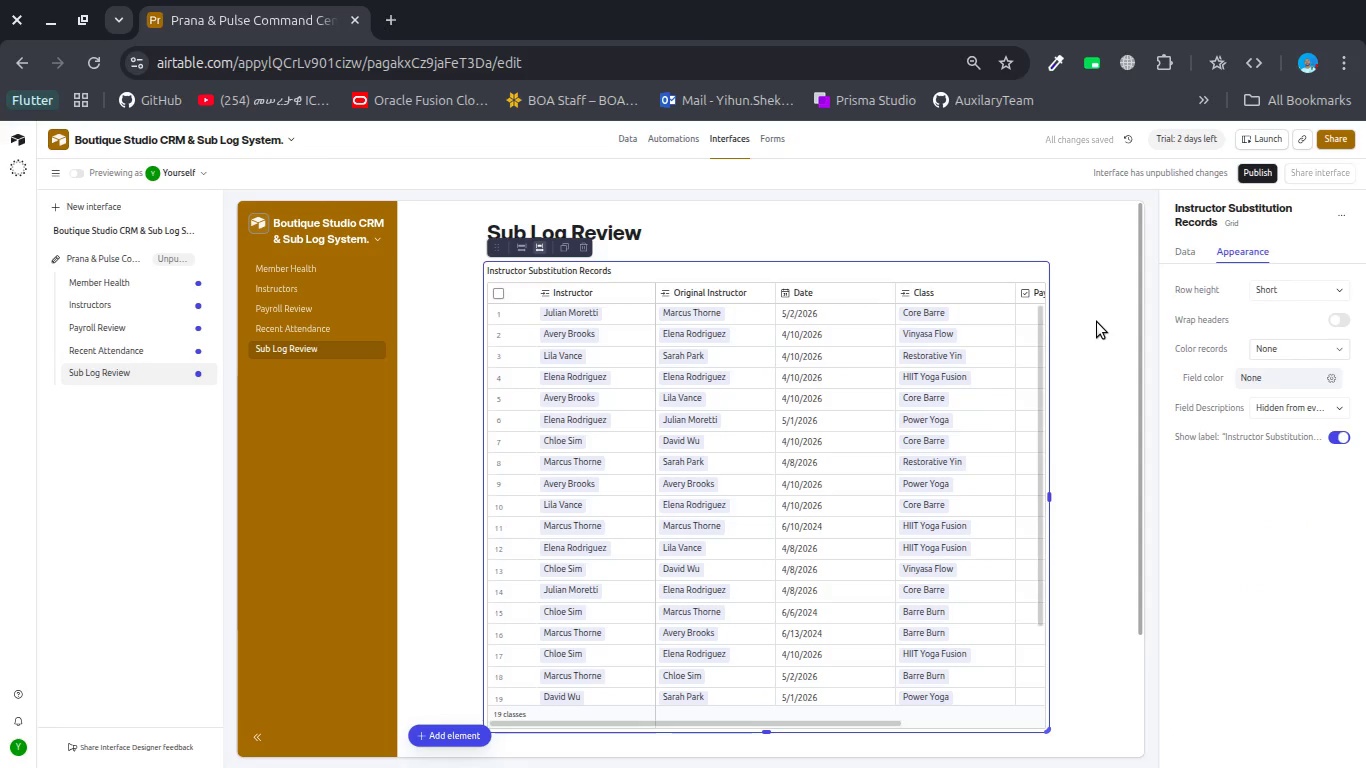 
left_click([1097, 322])
 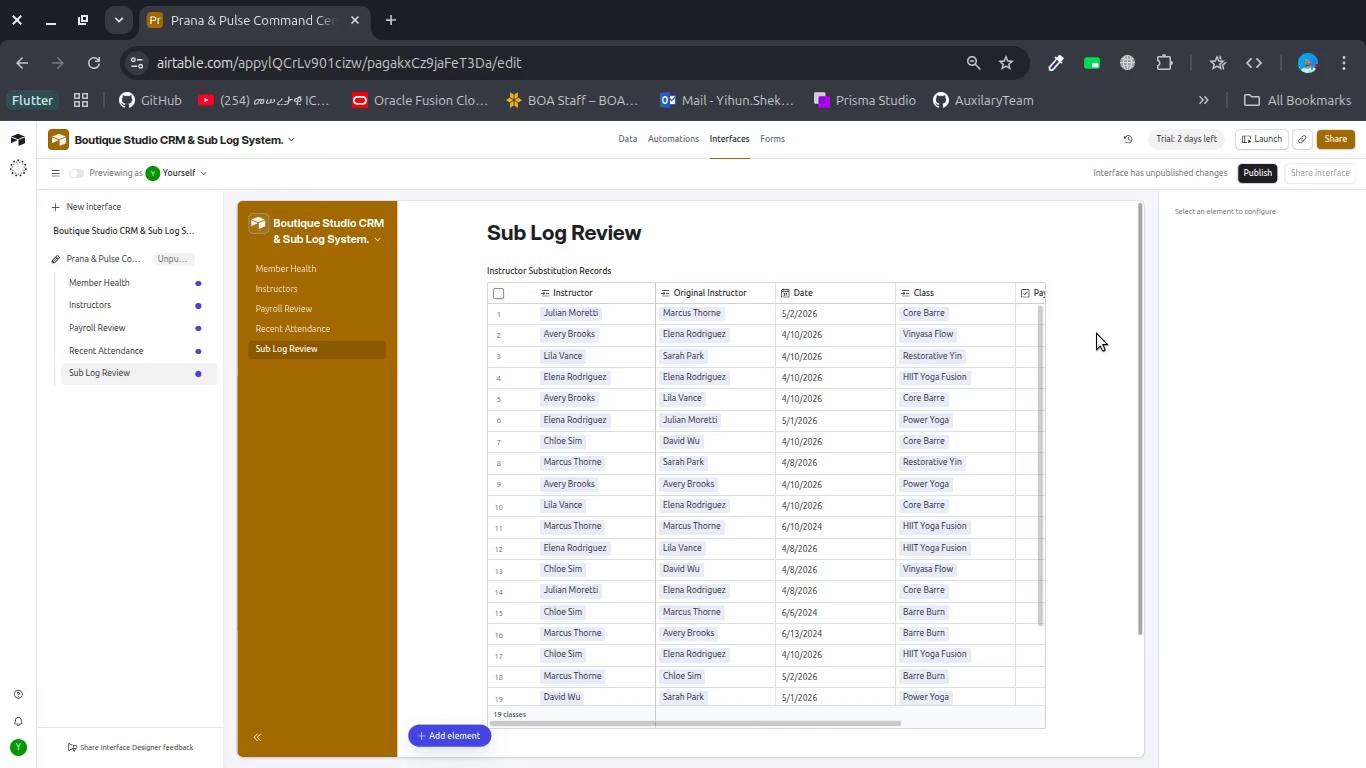 
wait(15.32)
 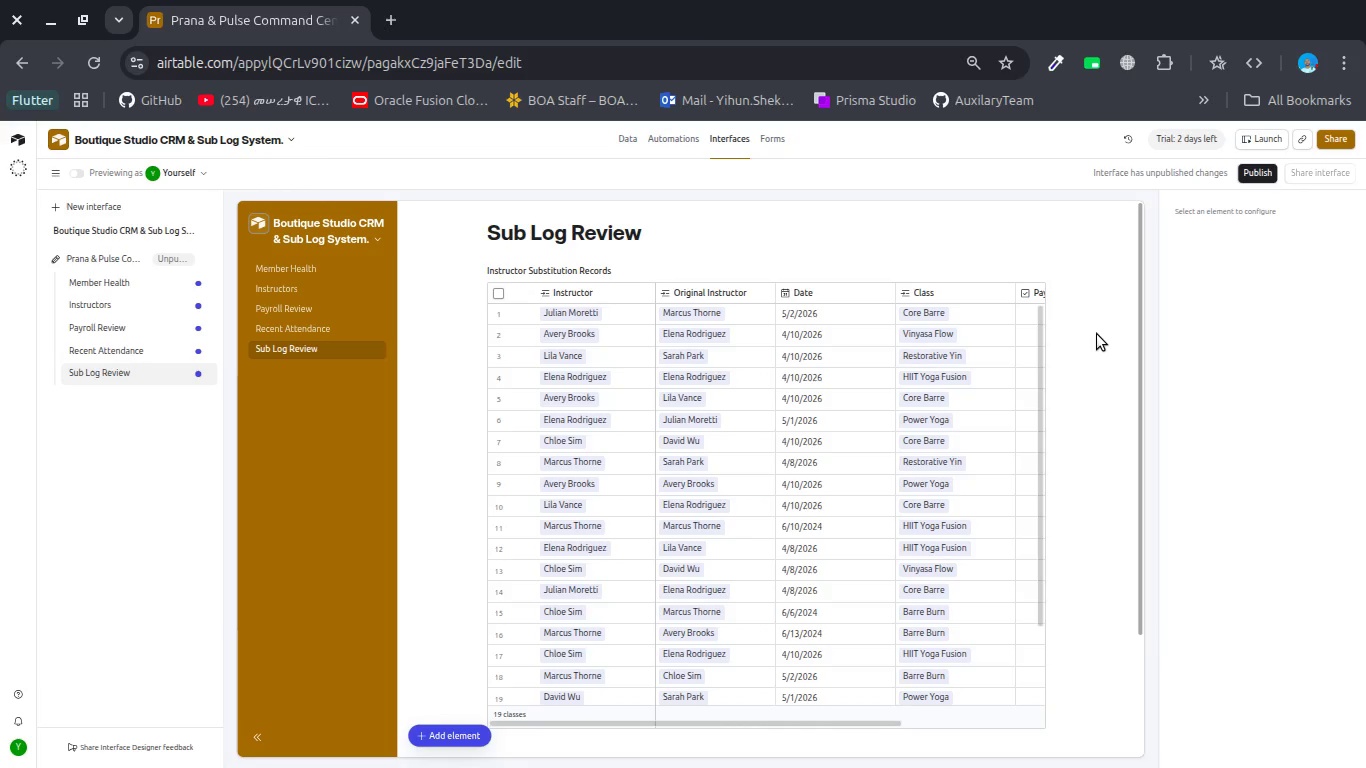 
left_click([904, 425])
 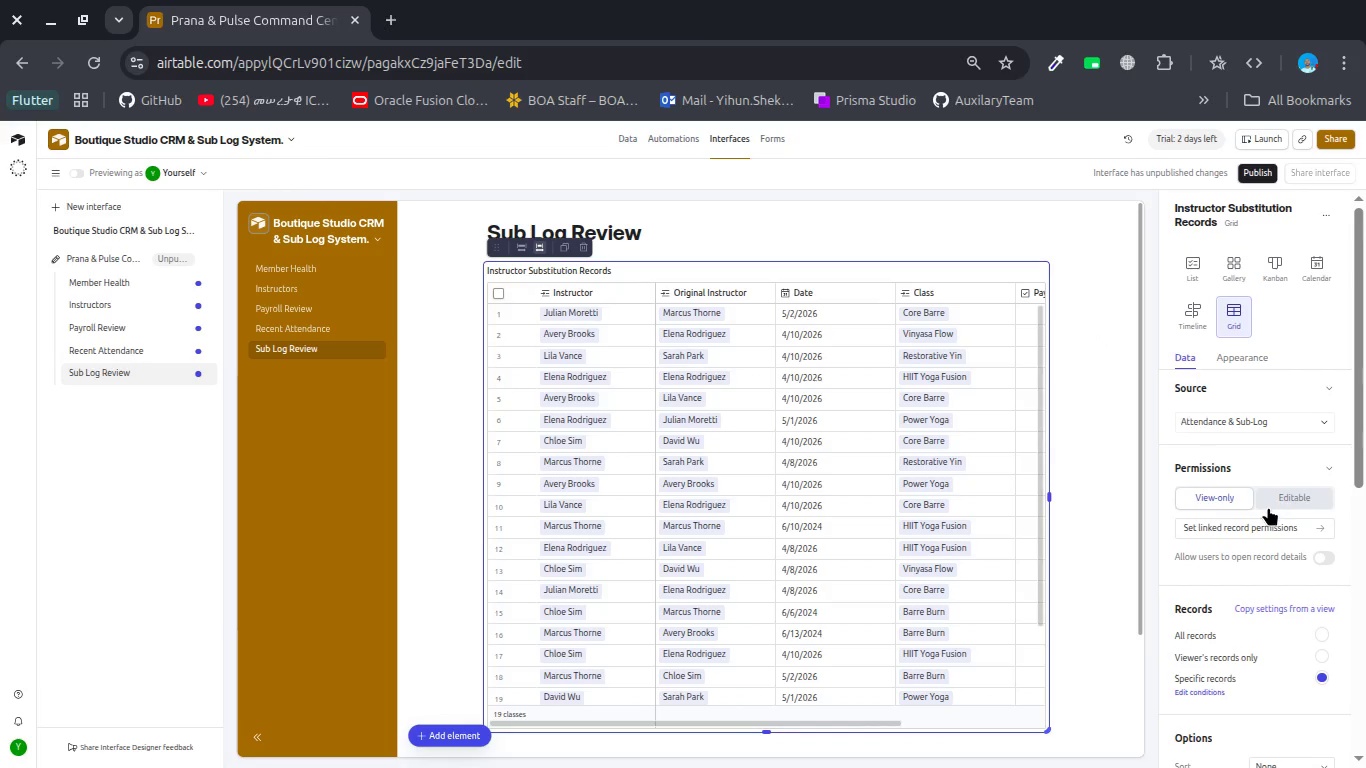 
scroll: coordinate [1268, 507], scroll_direction: down, amount: 1.0
 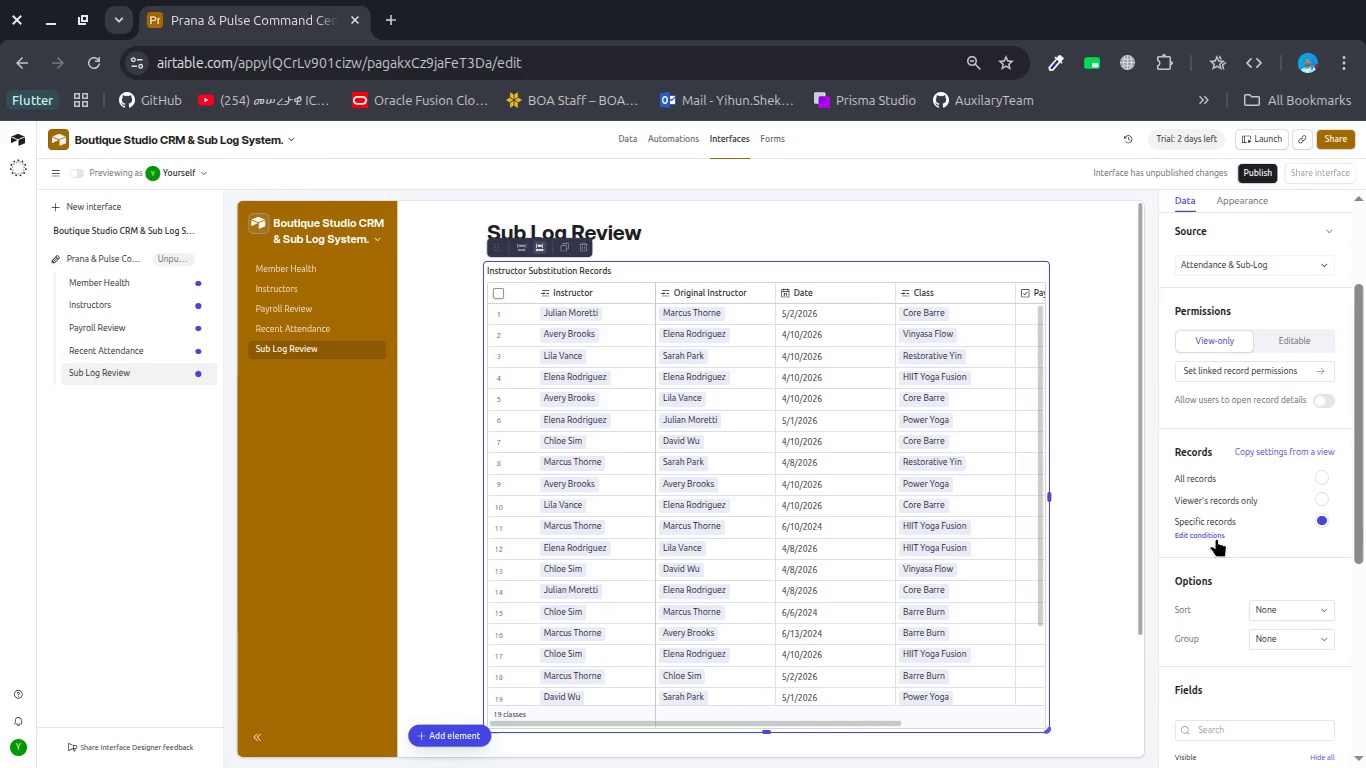 
left_click([1215, 535])
 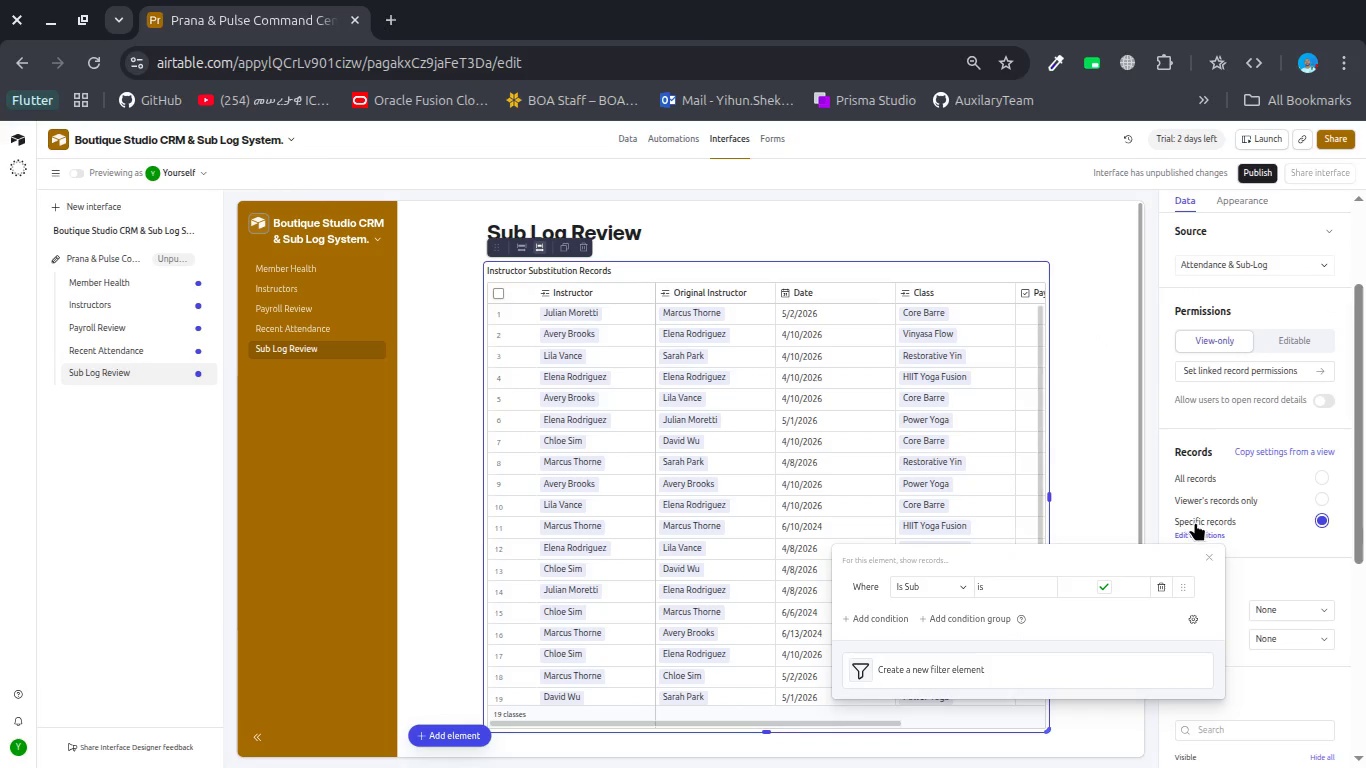 
key(Escape)
 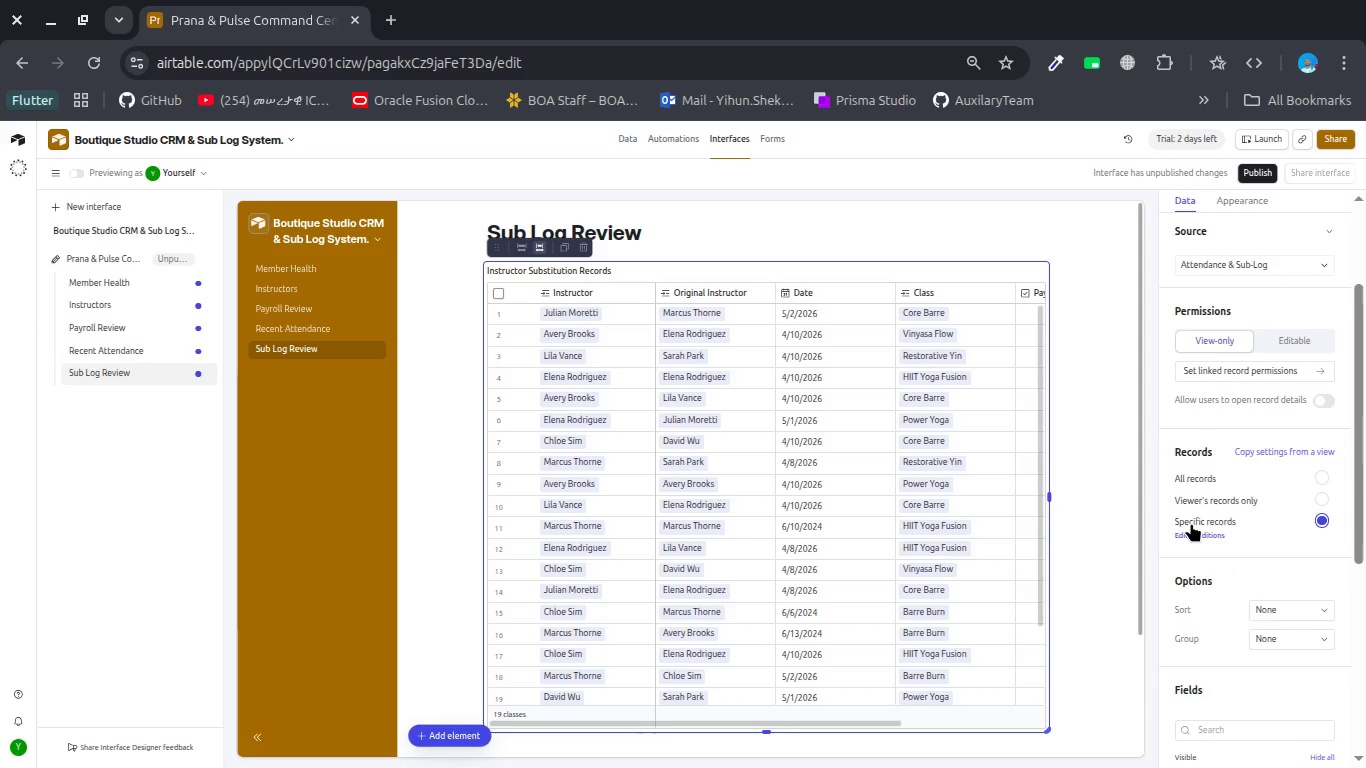 
scroll: coordinate [1191, 523], scroll_direction: down, amount: 2.0
 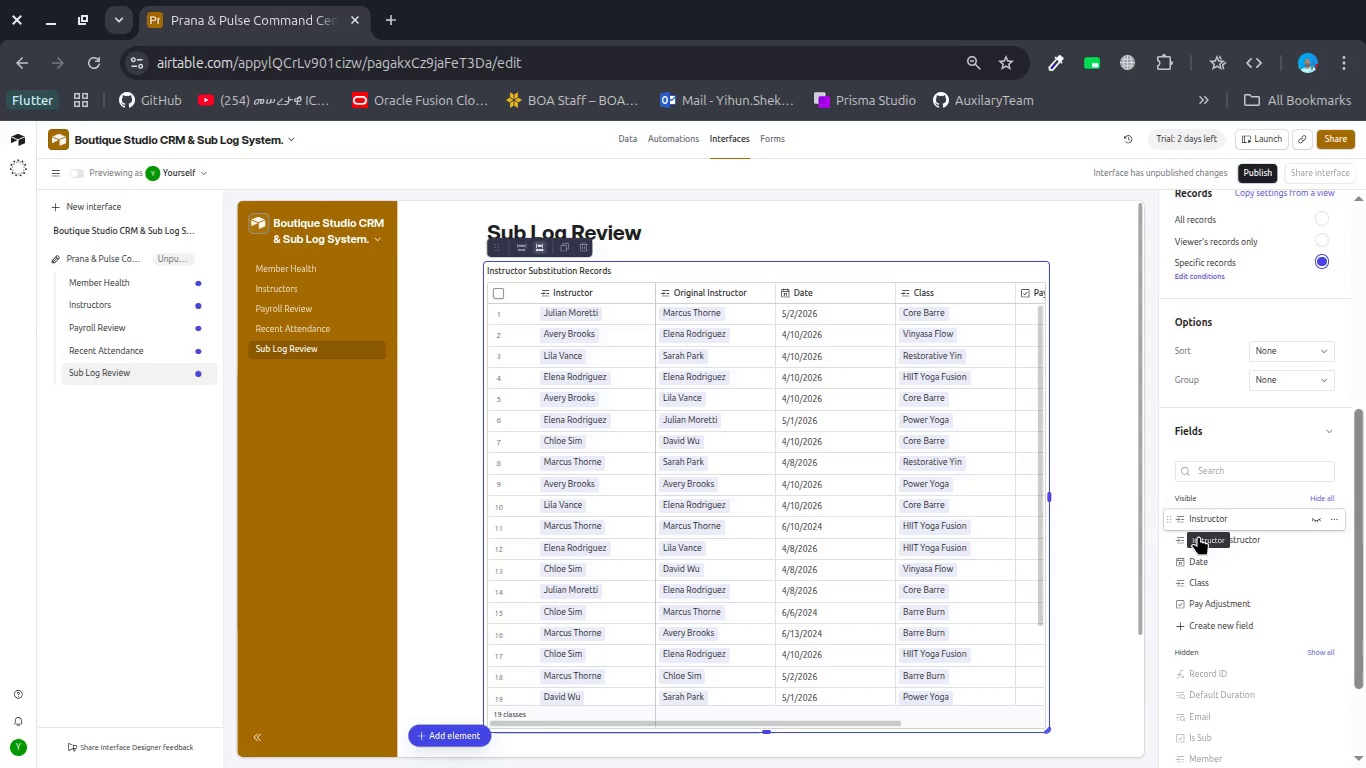 
wait(5.71)
 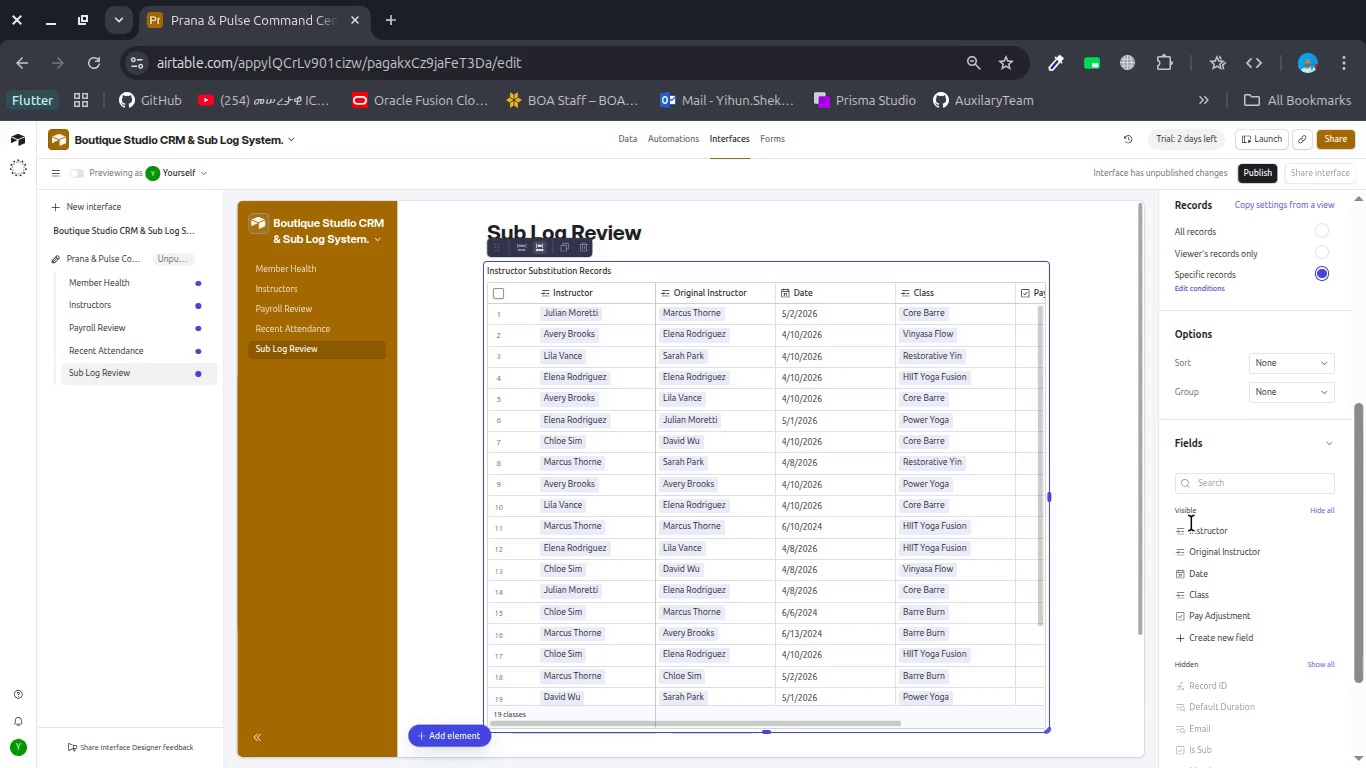 
left_click_drag(start_coordinate=[1169, 563], to_coordinate=[1163, 518])
 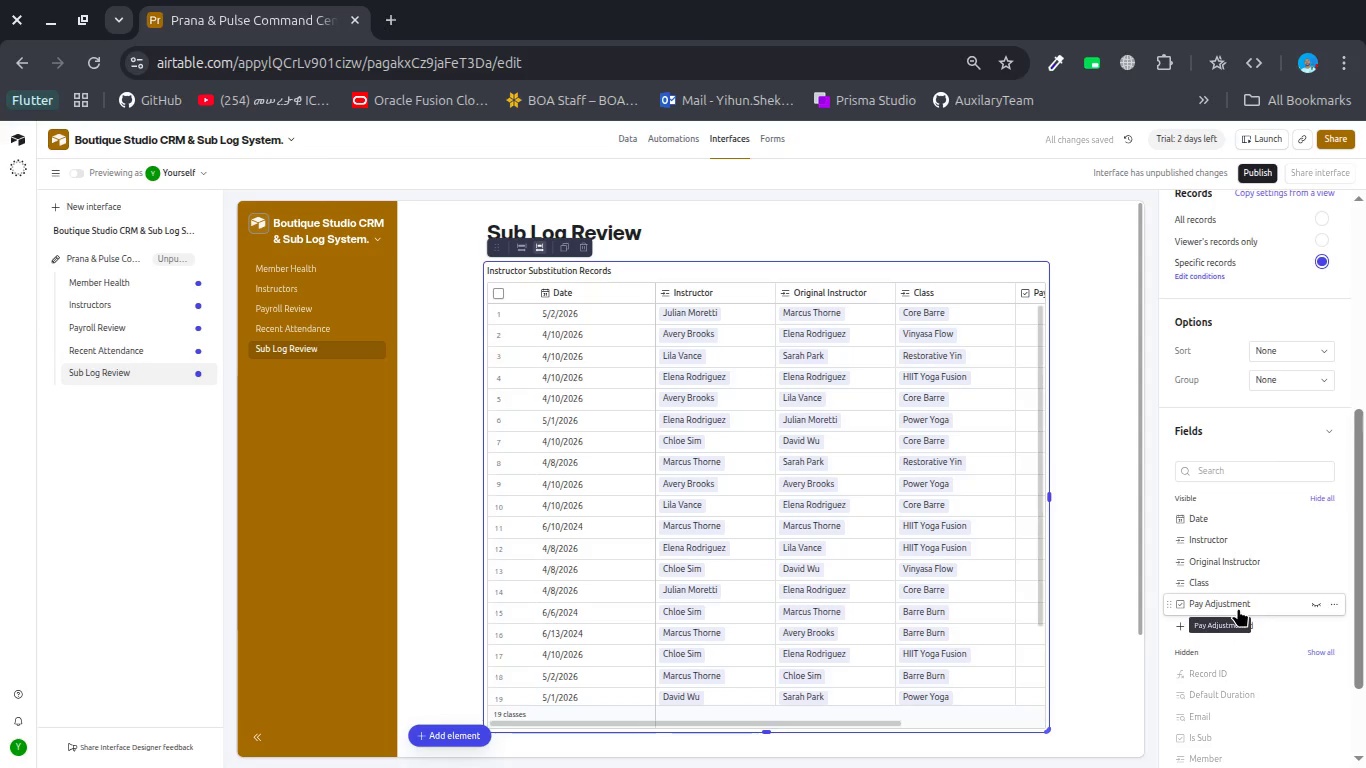 
wait(10.15)
 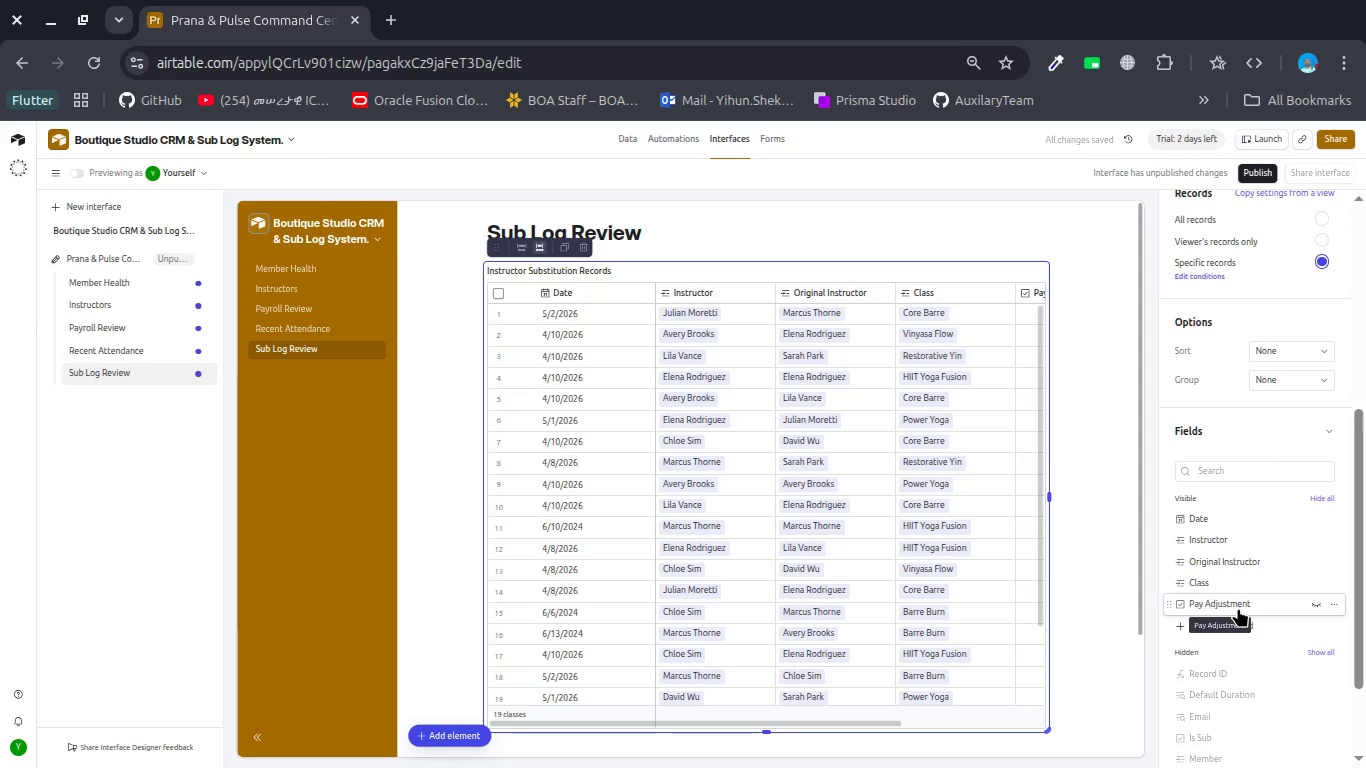 
scroll: coordinate [1295, 715], scroll_direction: down, amount: 1.0
 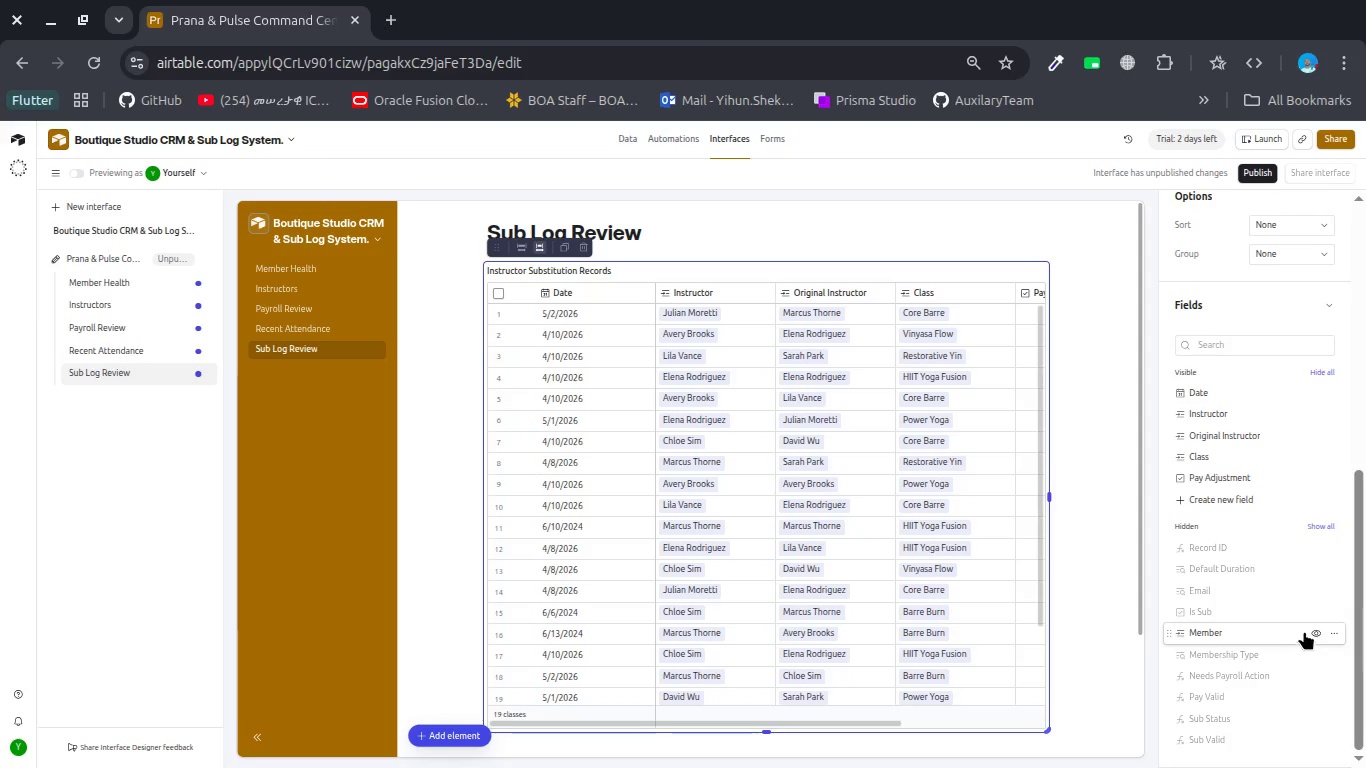 
left_click([1314, 626])
 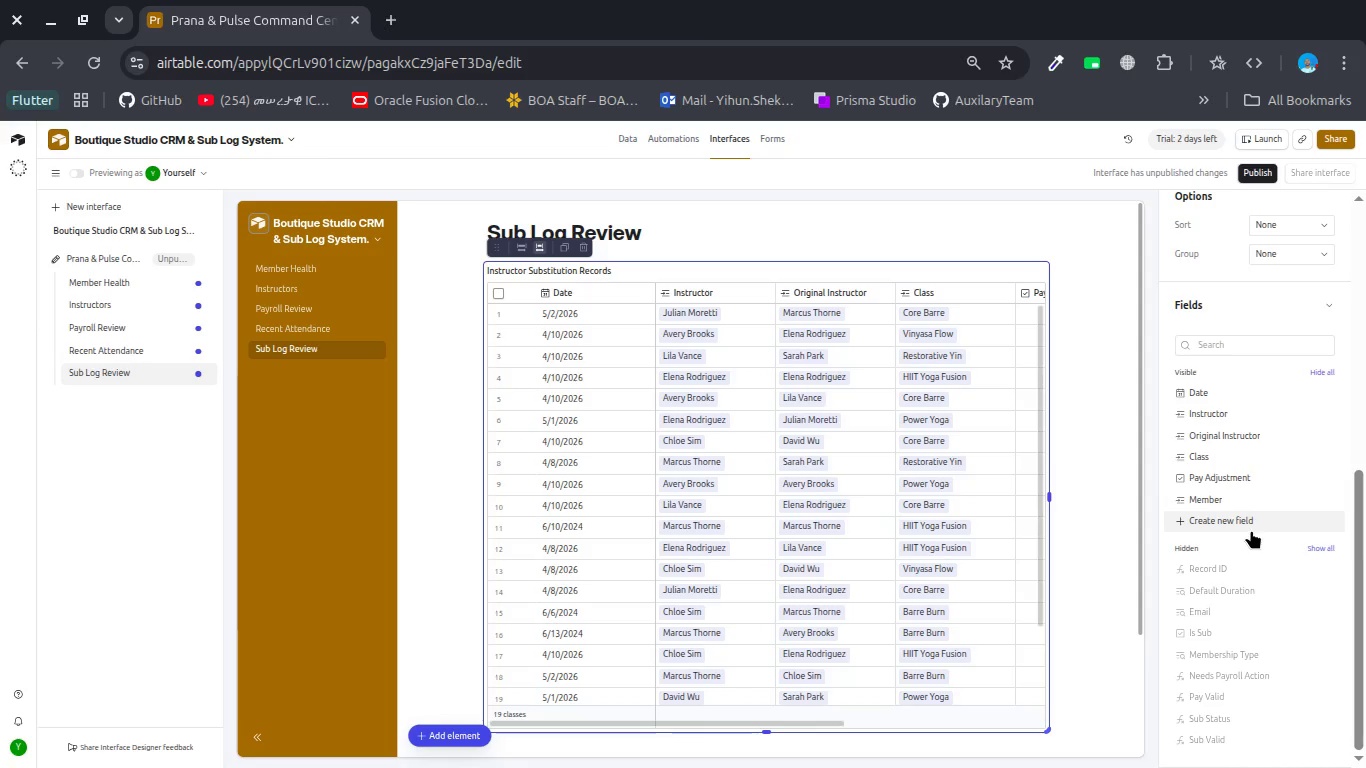 
wait(53.35)
 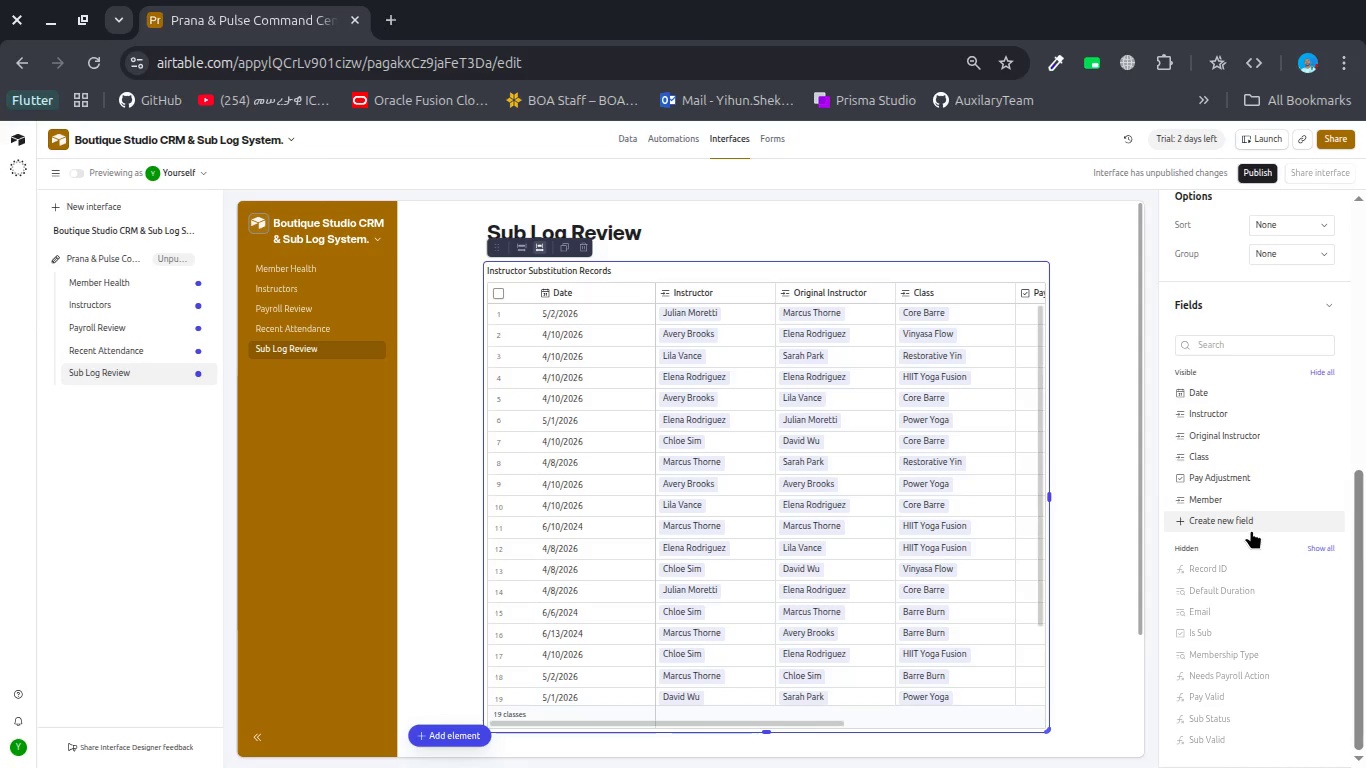 
scroll: coordinate [1296, 677], scroll_direction: down, amount: 13.0
 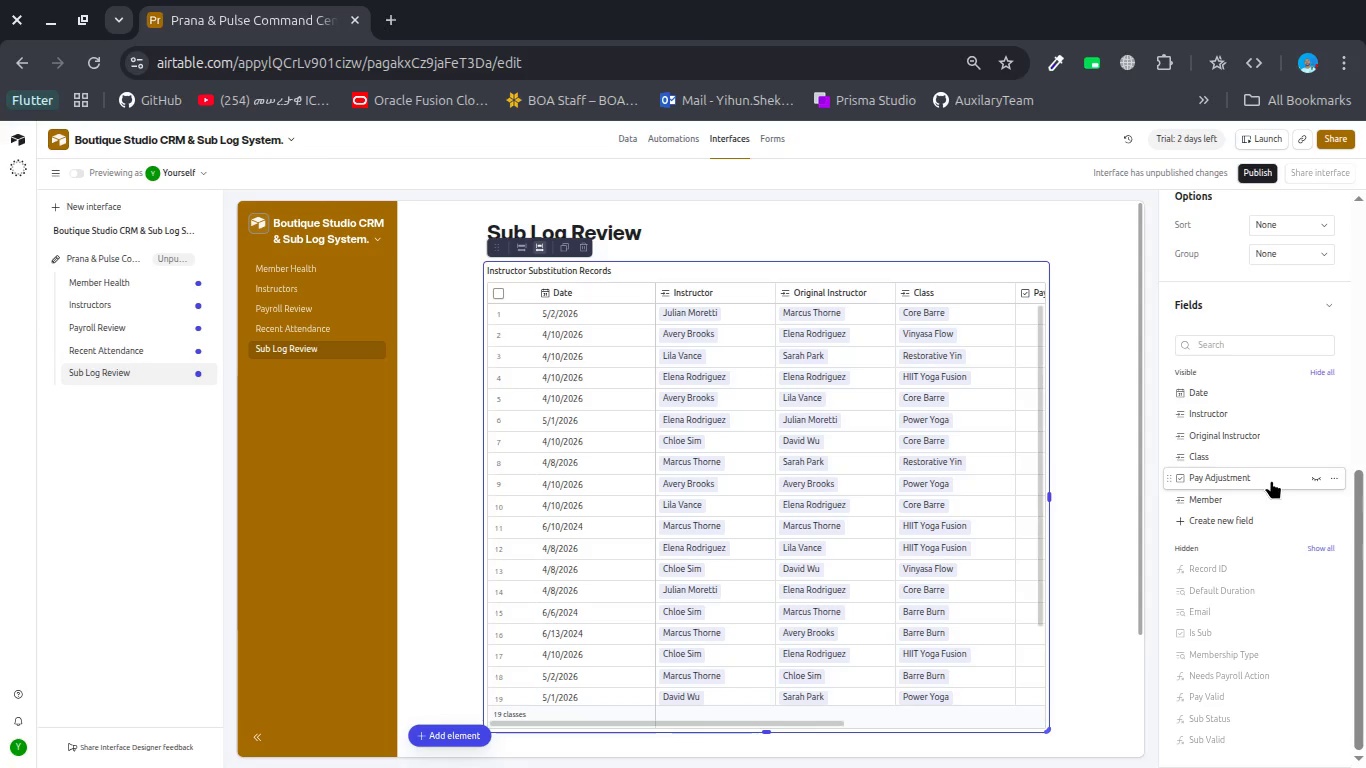 
wait(12.58)
 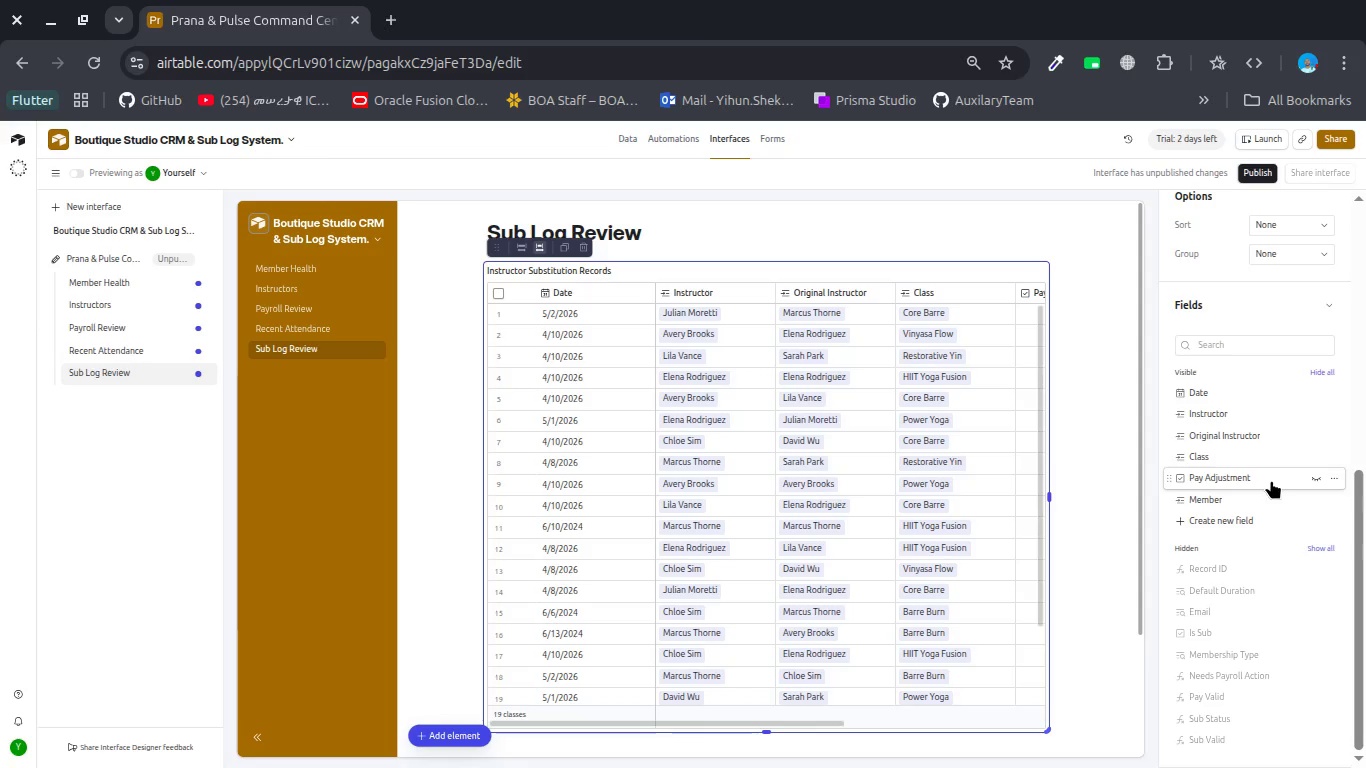 
left_click([1092, 618])
 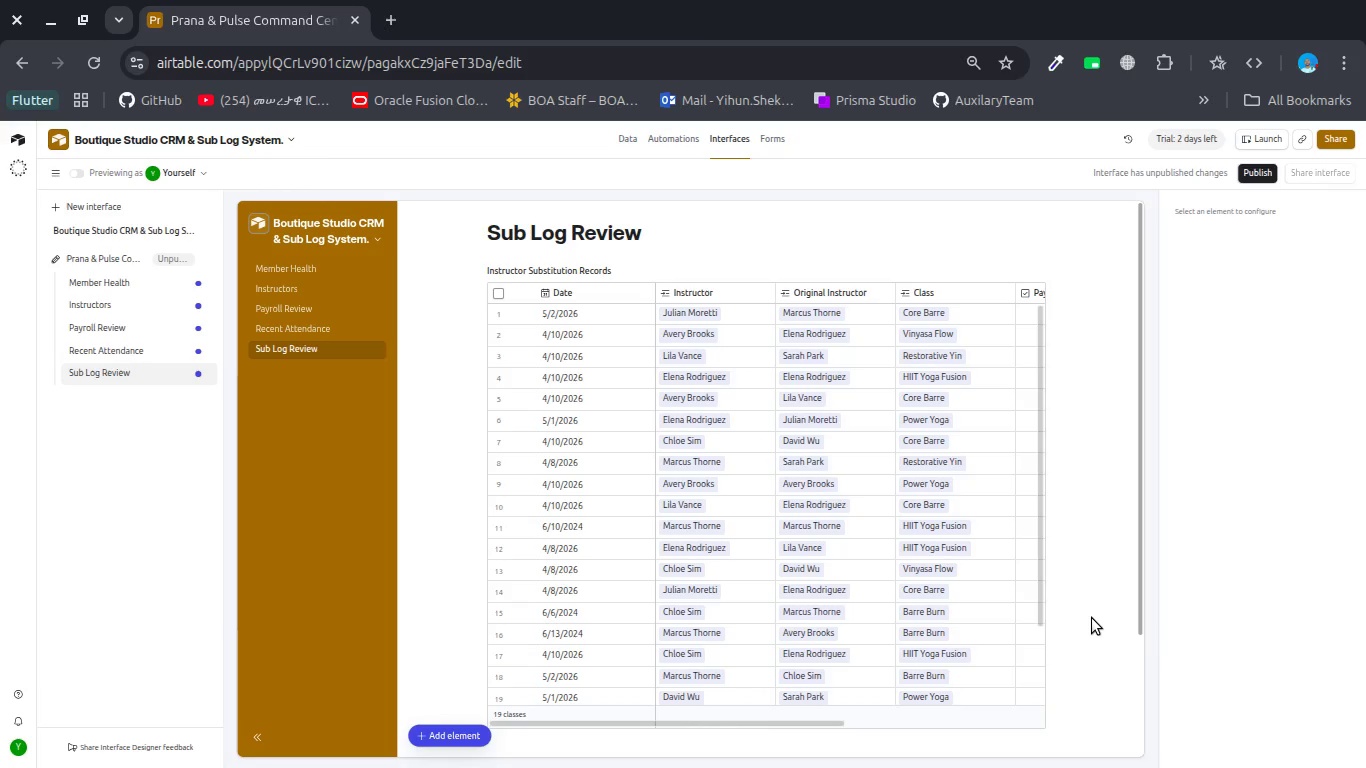 
wait(5.04)
 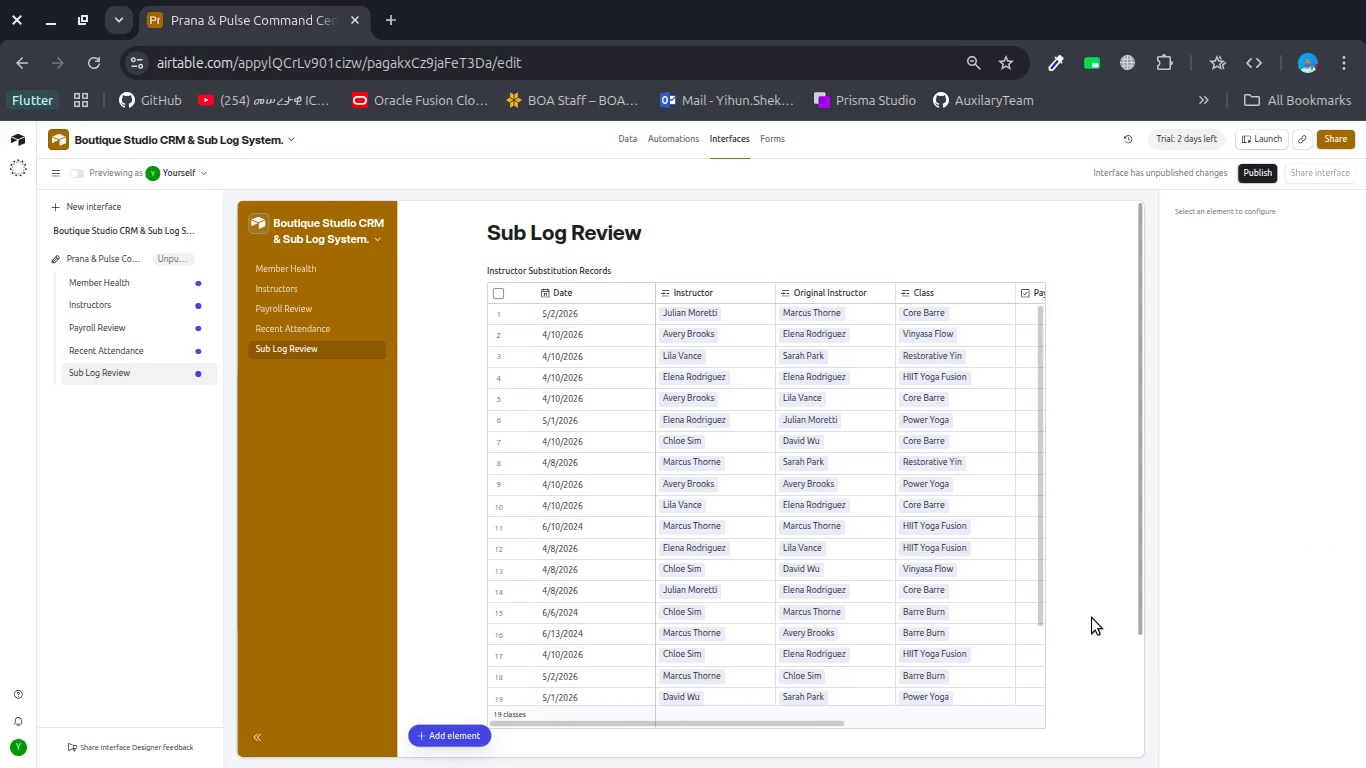 
left_click([997, 505])
 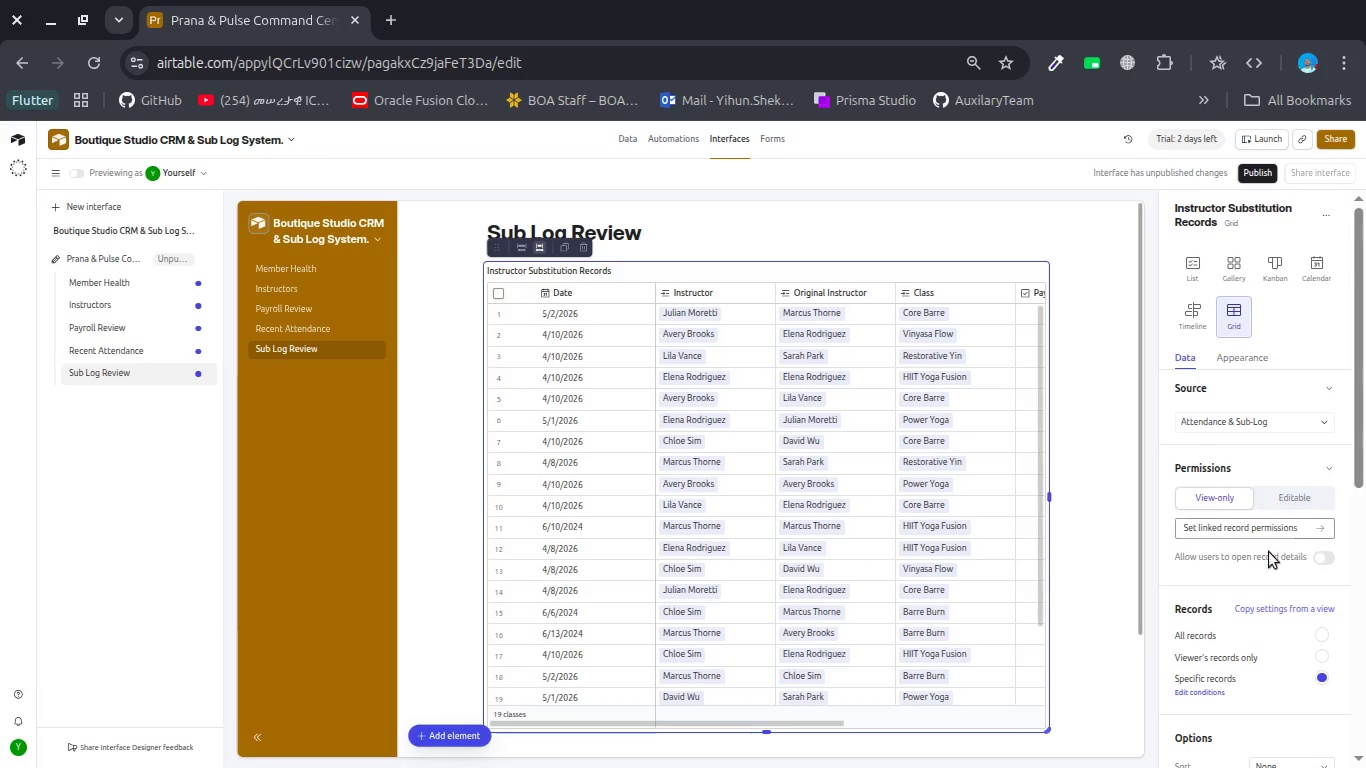 
scroll: coordinate [1236, 596], scroll_direction: down, amount: 3.0
 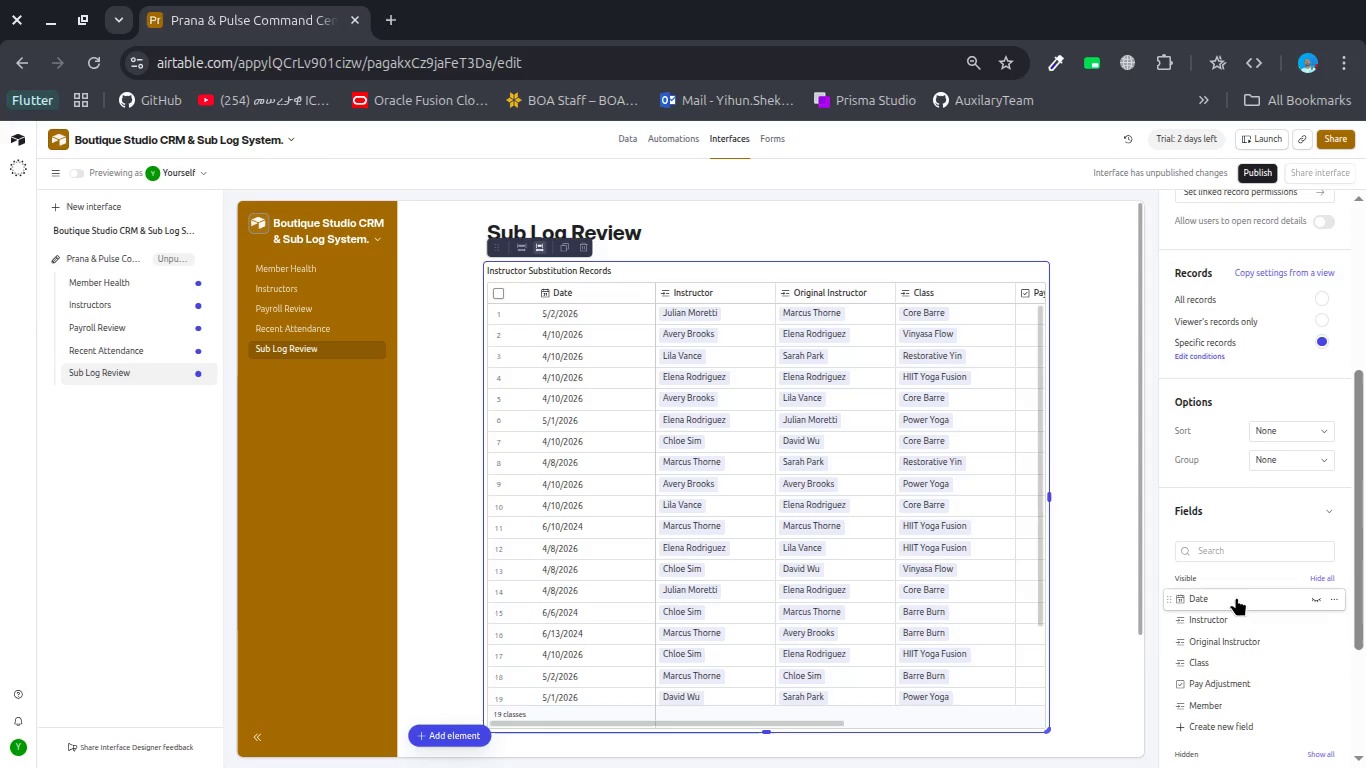 
wait(21.35)
 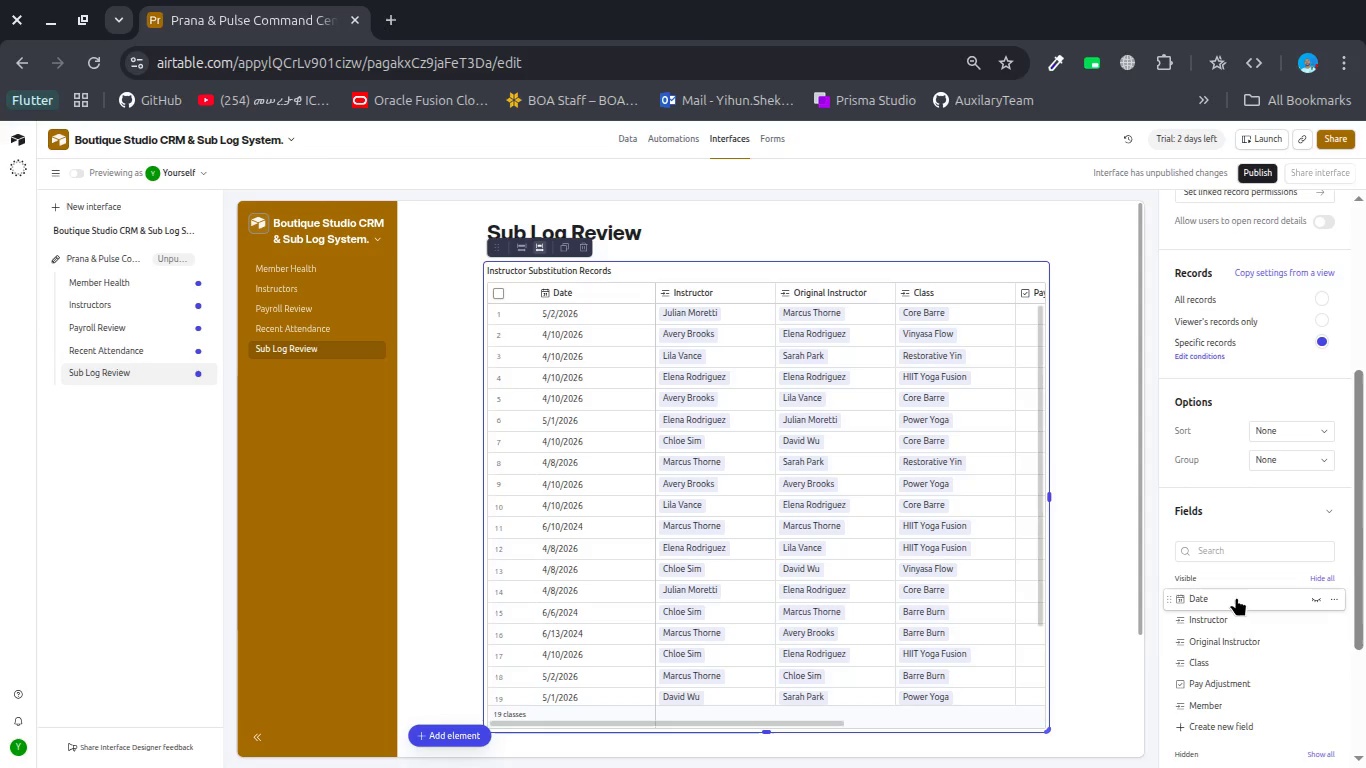 
key(Alt+AltLeft)
 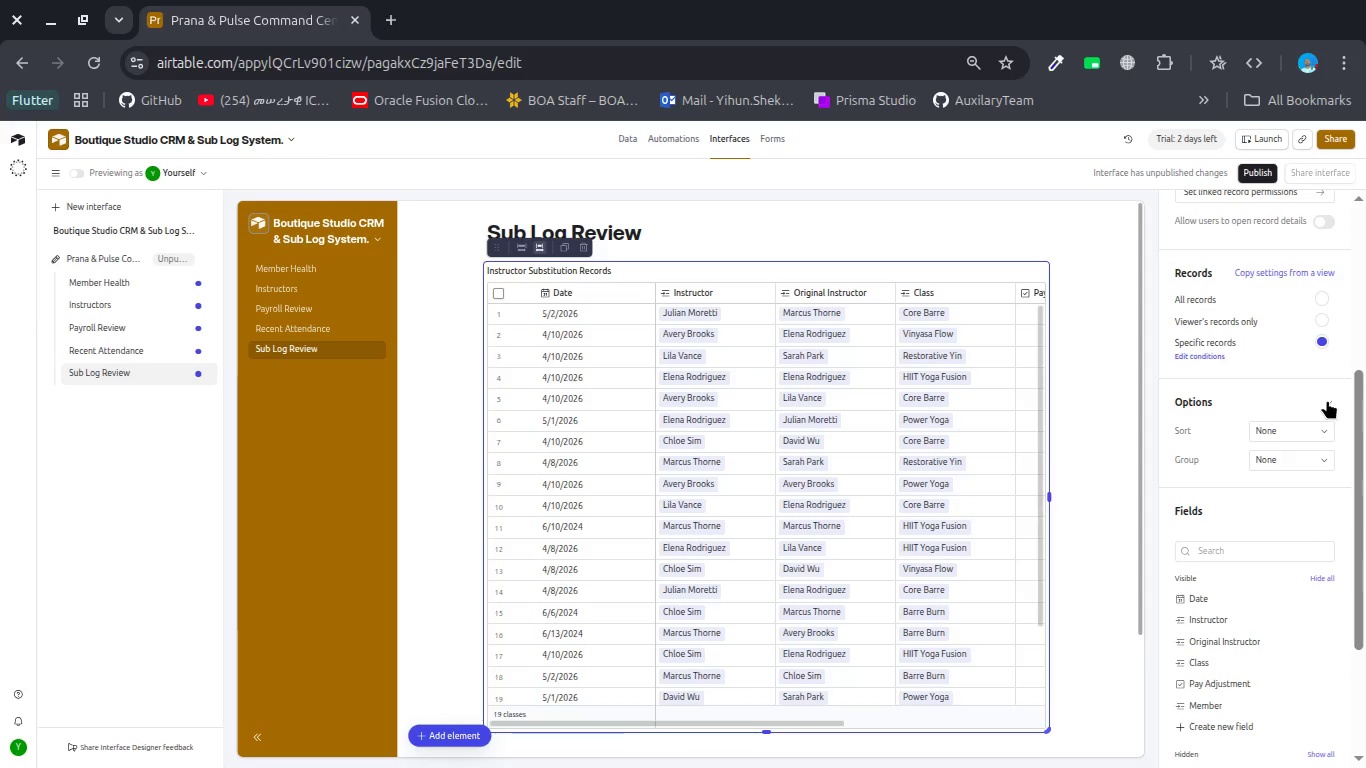 
key(Alt+Tab)